 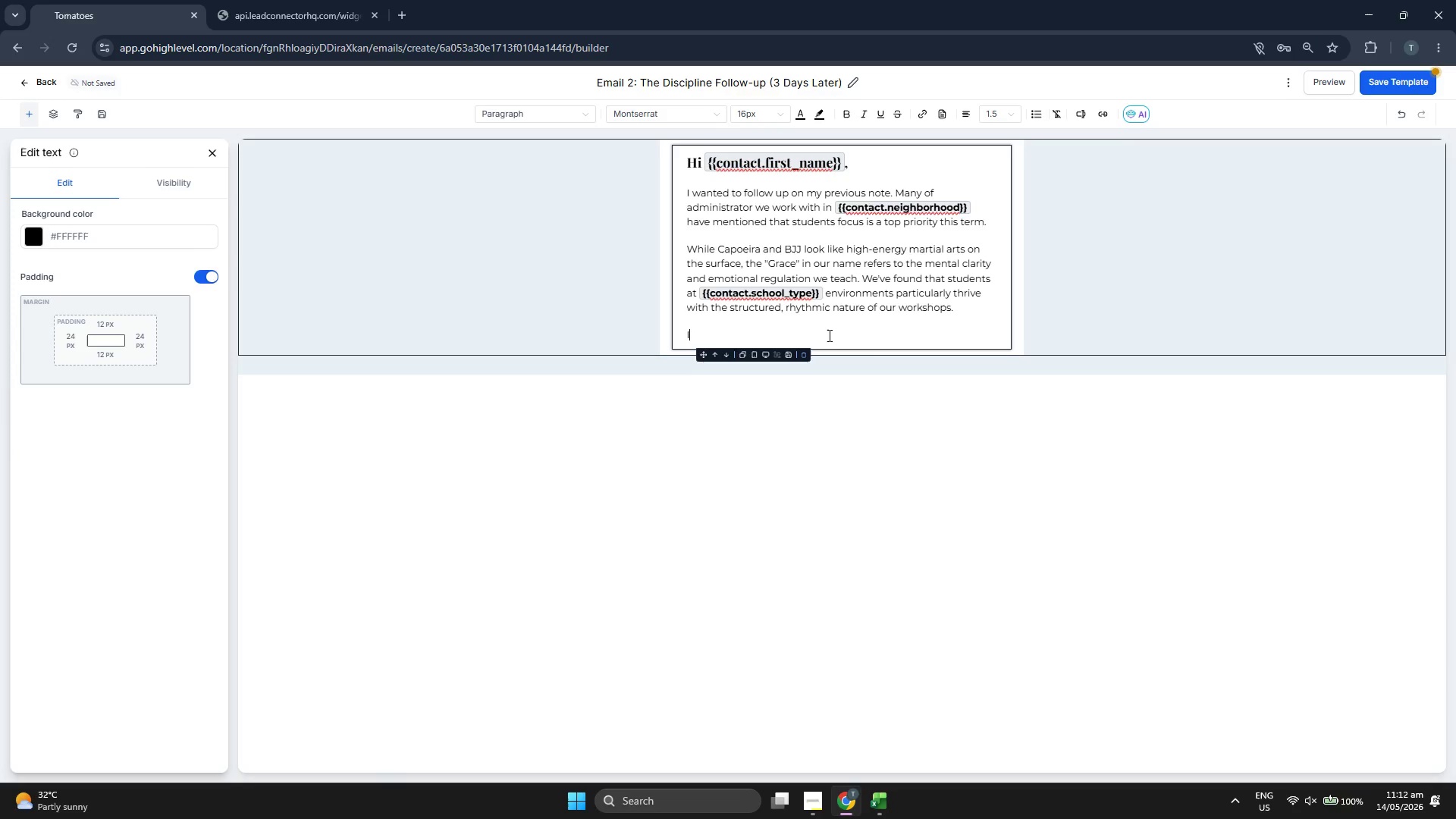 
key(Backspace)
 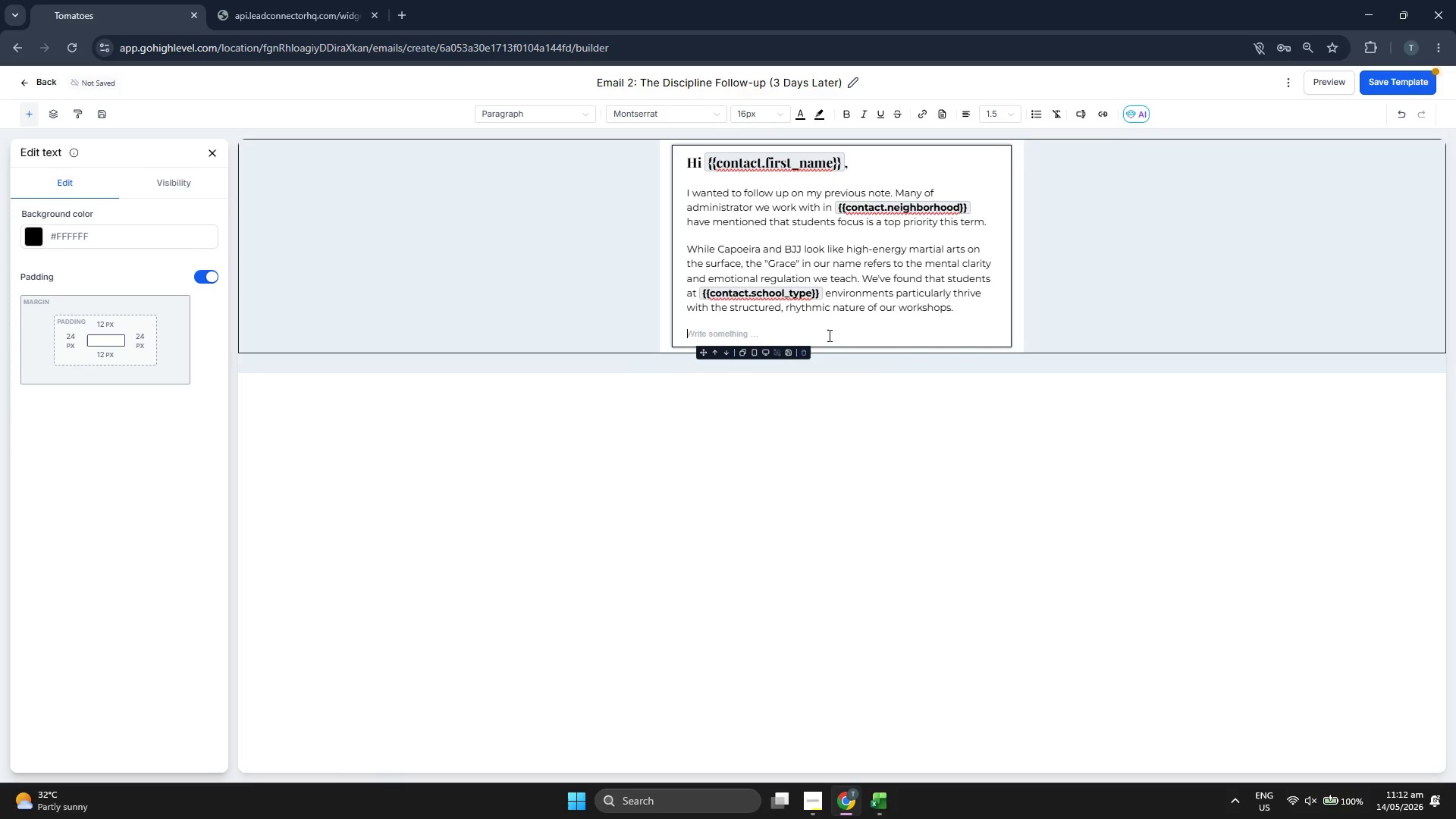 
key(Backspace)
 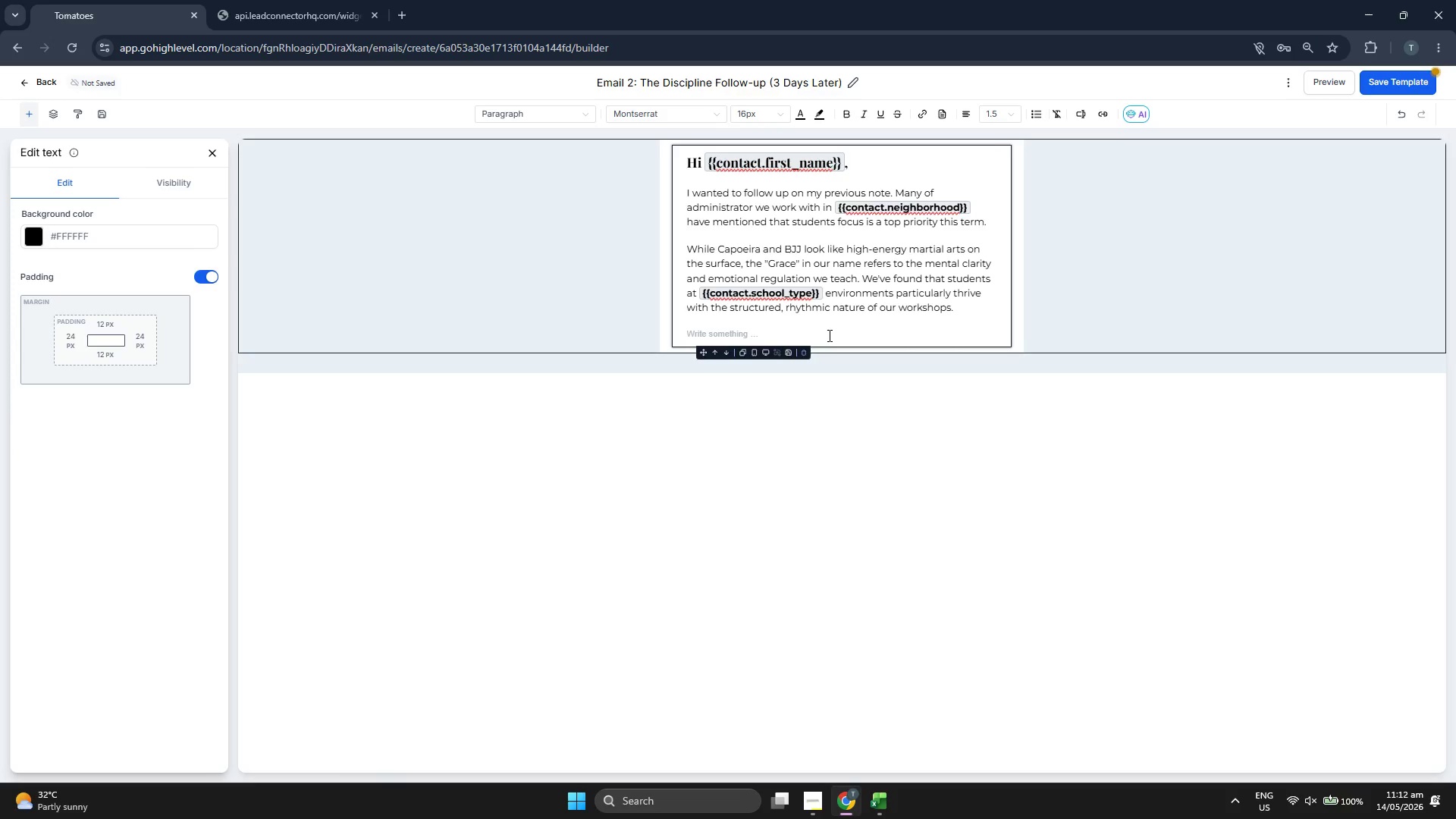 
key(Backspace)
 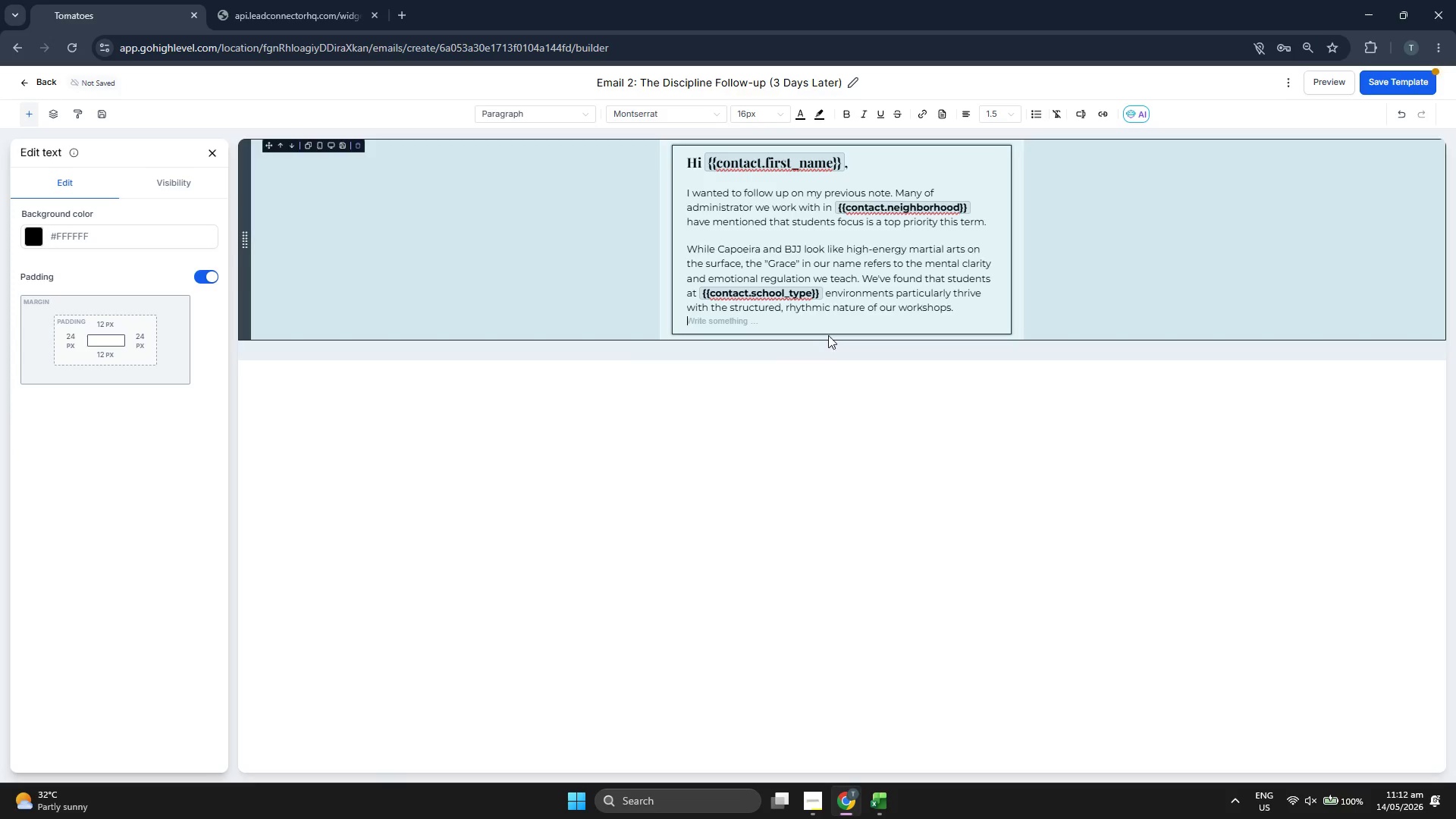 
key(Backspace)
 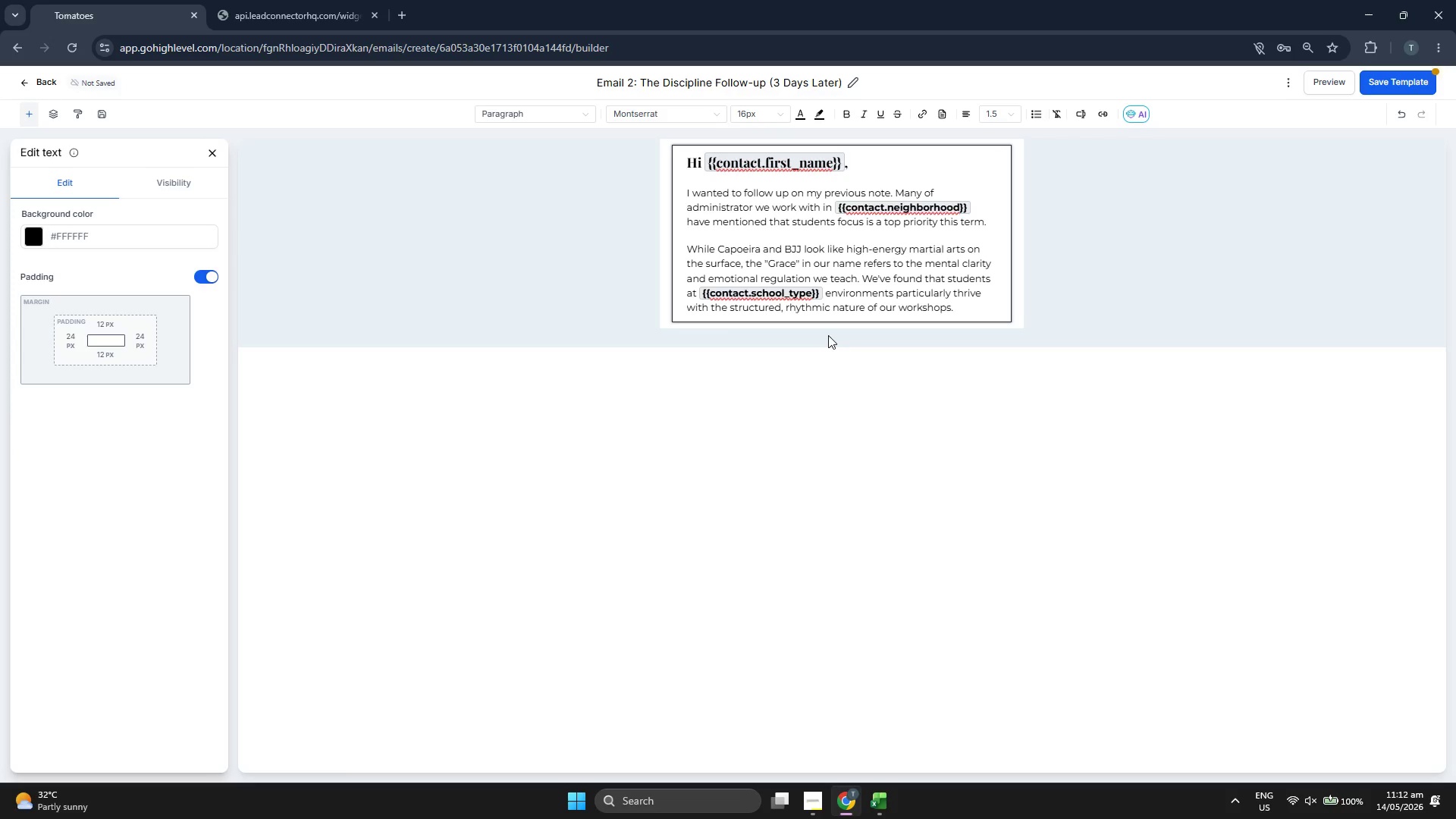 
key(Backspace)
 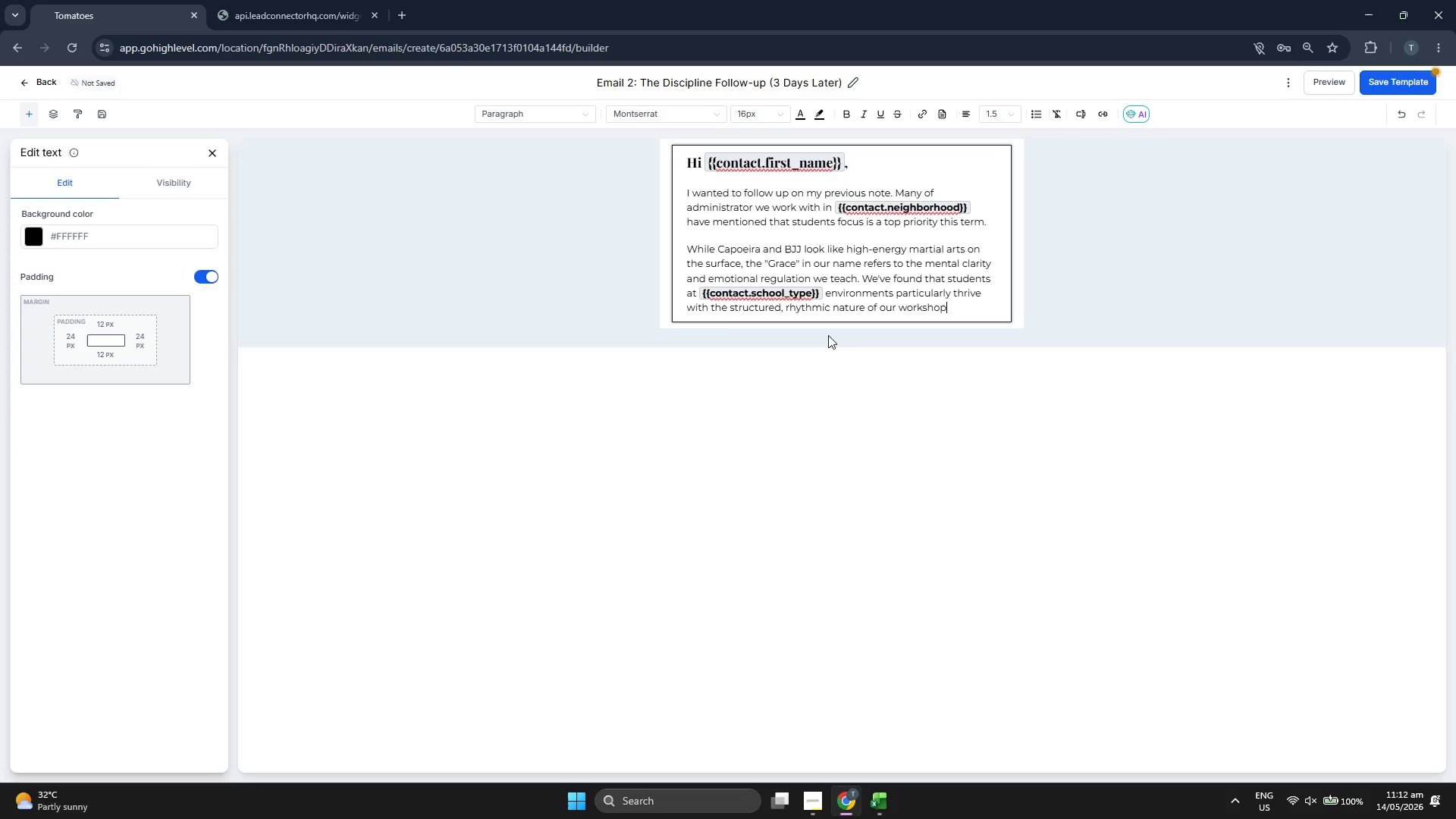 
hold_key(key=Backspace, duration=1.51)
 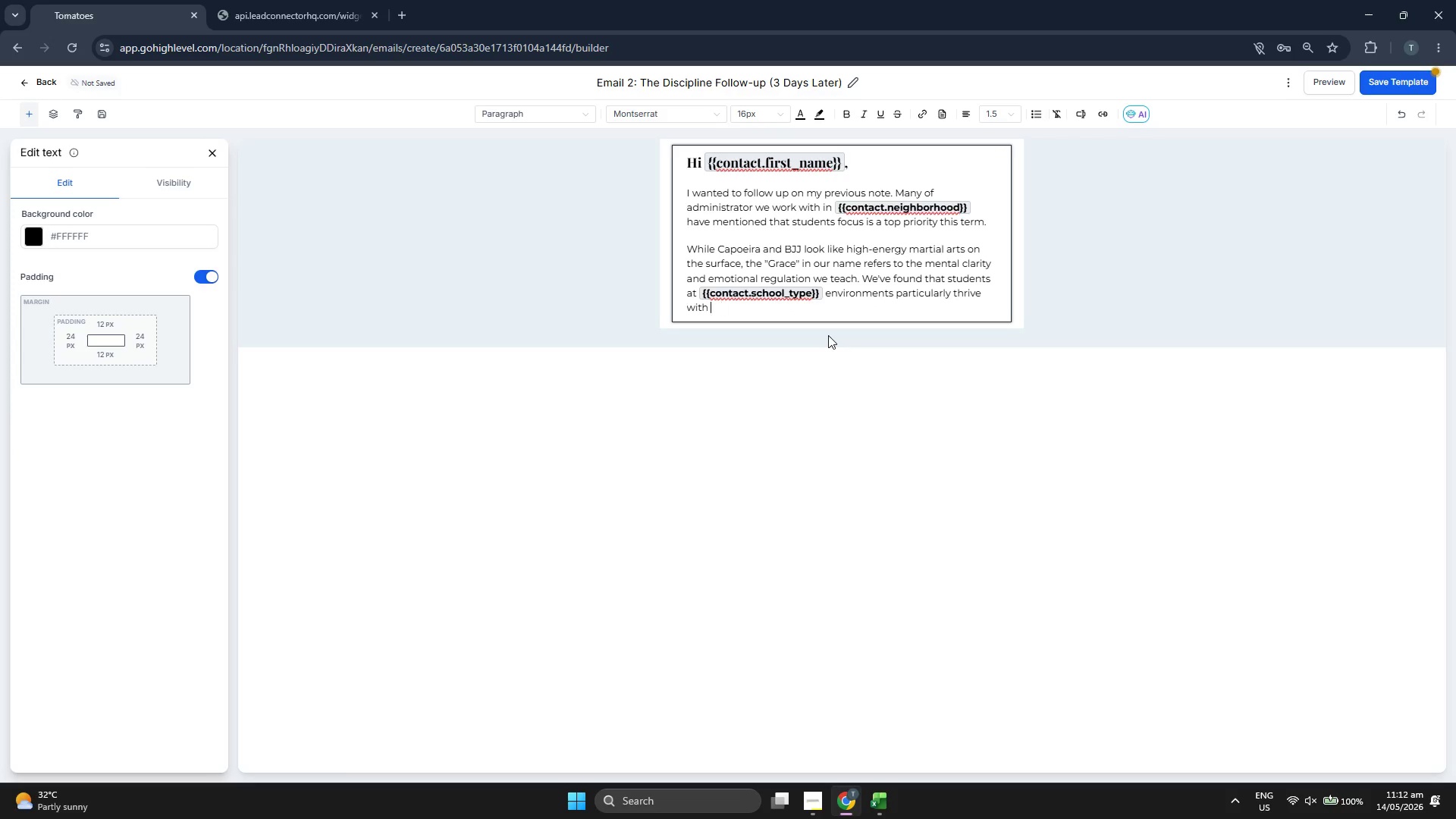 
hold_key(key=Backspace, duration=1.5)
 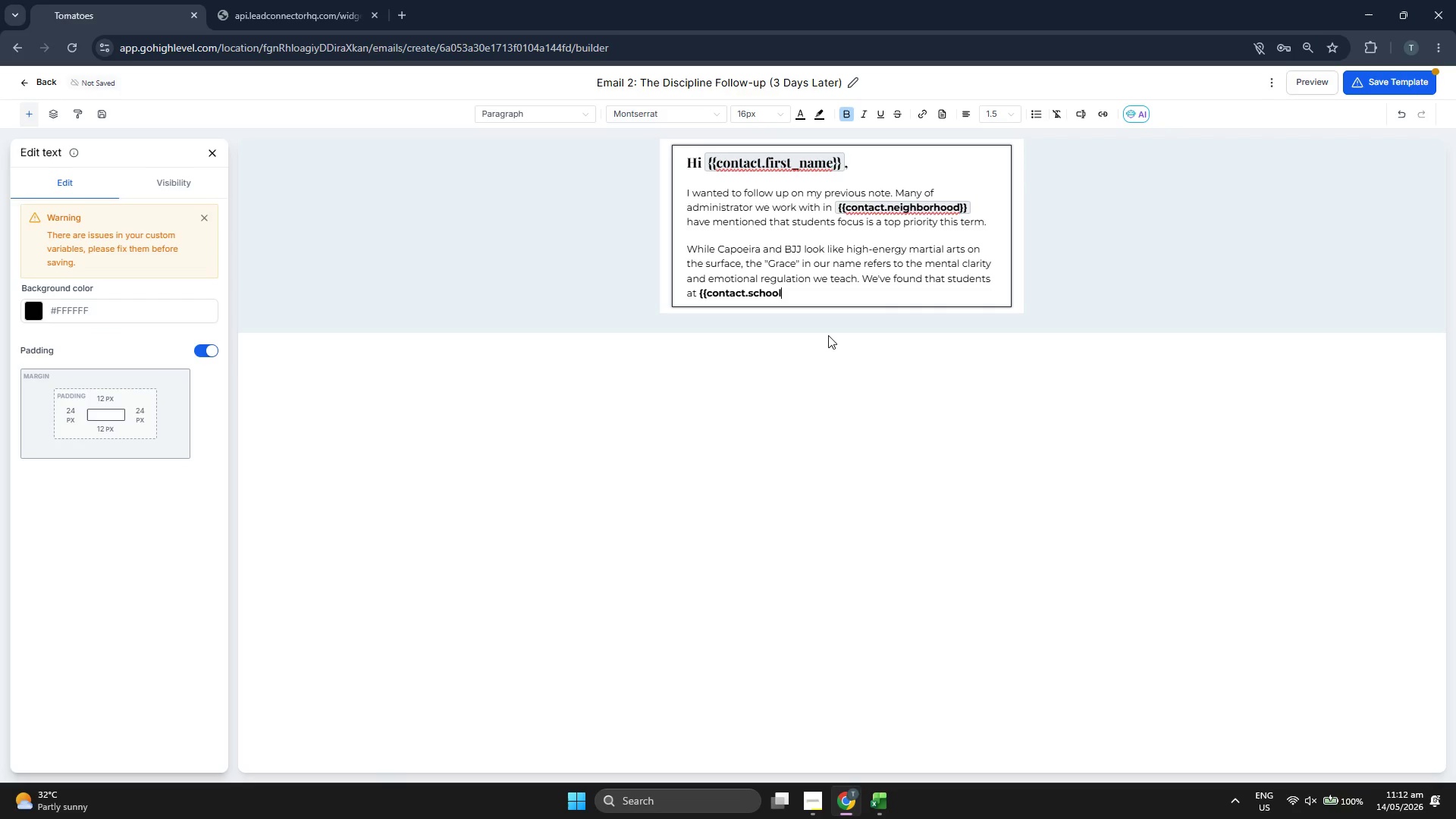 
hold_key(key=Backspace, duration=1.28)
 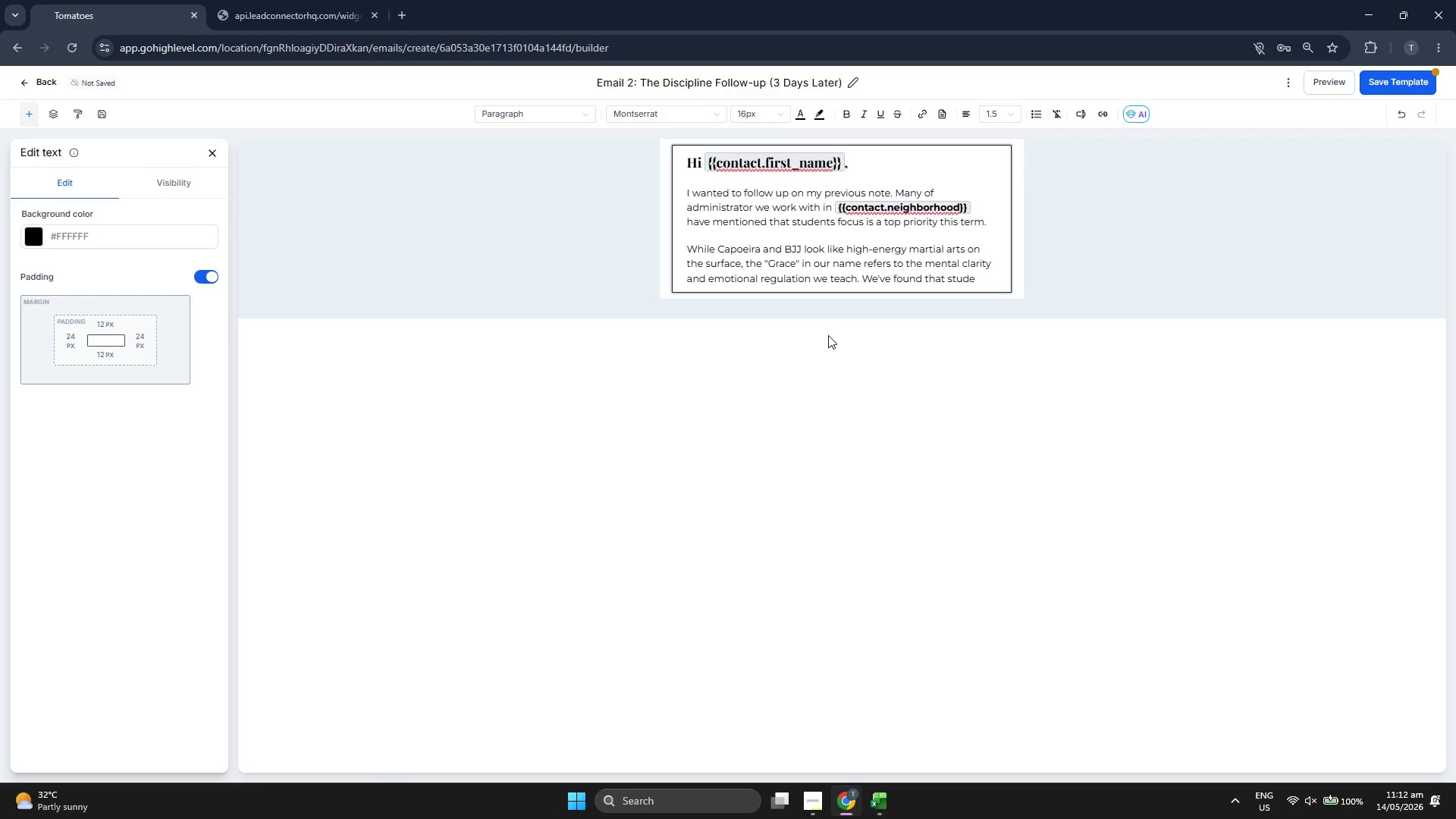 
hold_key(key=Backspace, duration=3.44)
 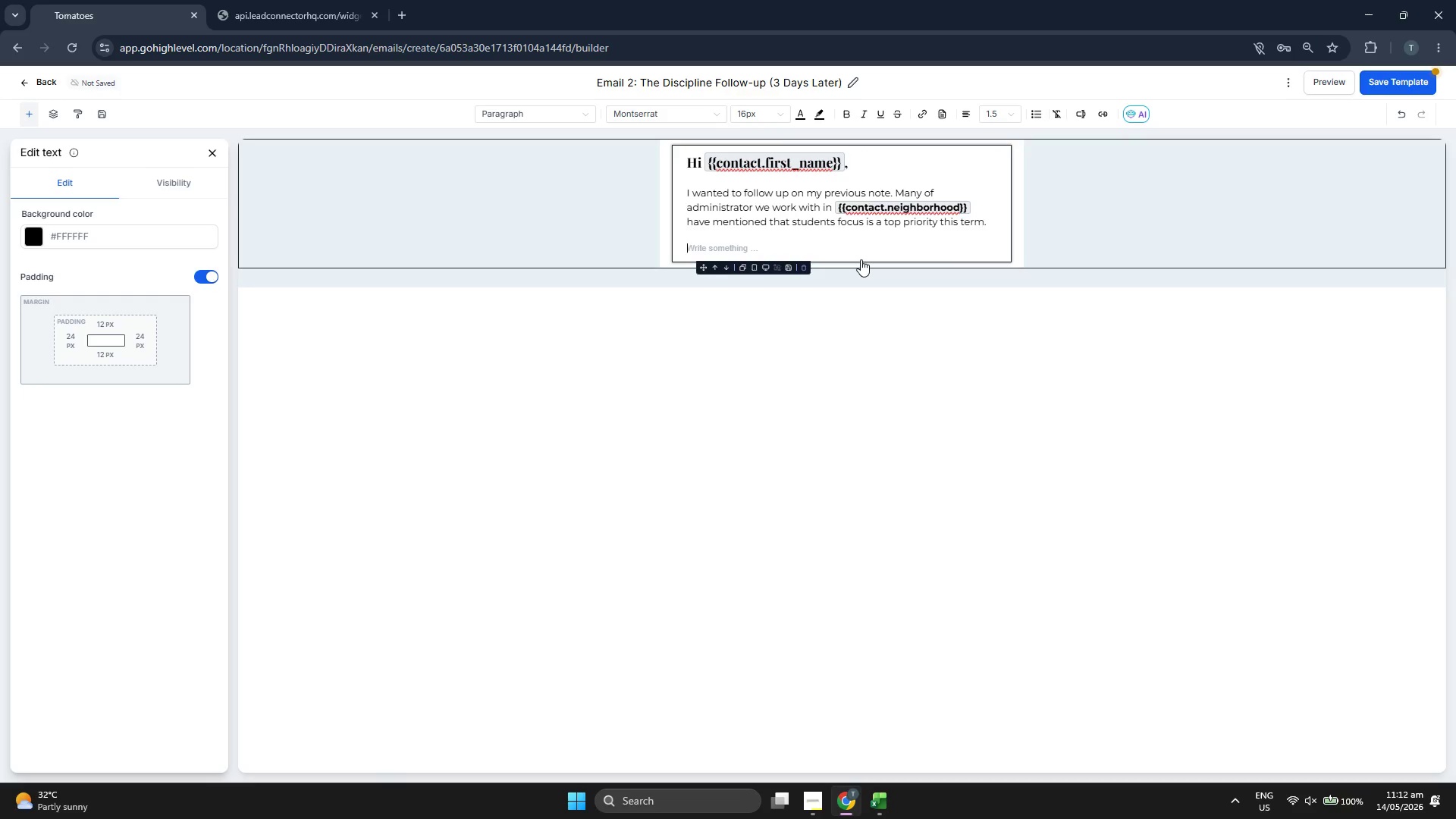 
double_click([861, 259])
 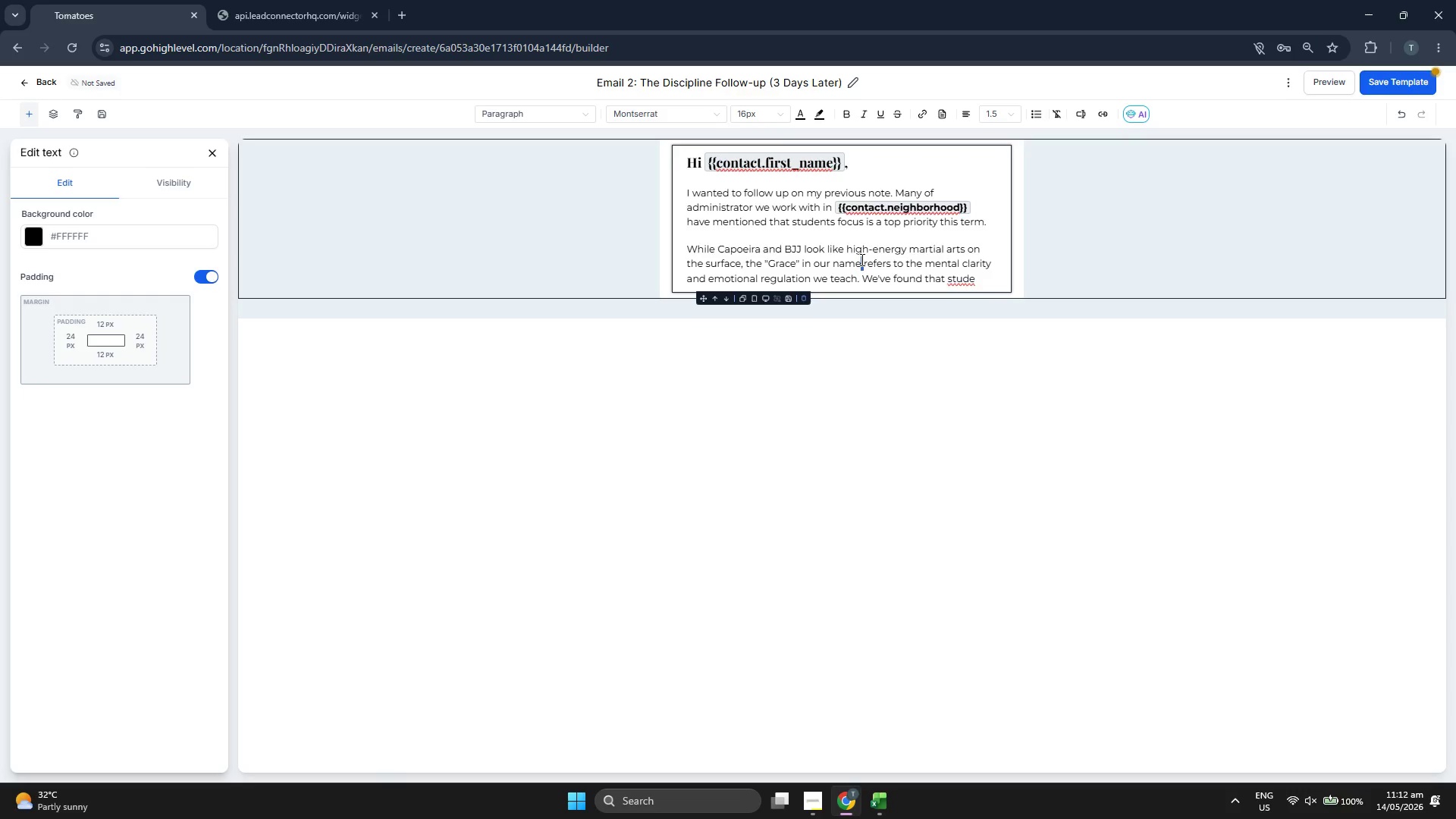 
triple_click([861, 259])
 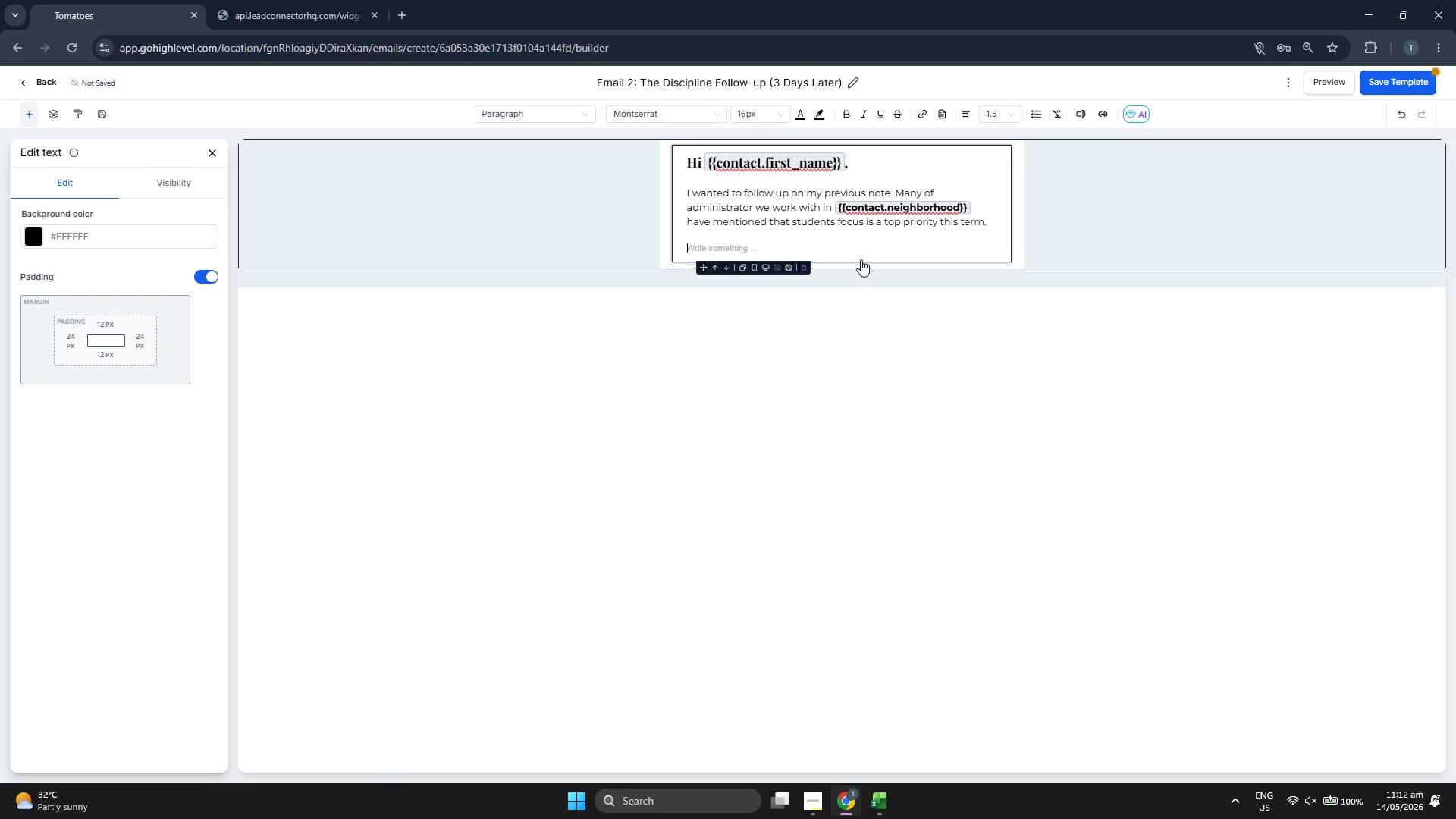 
left_click([1430, 86])
 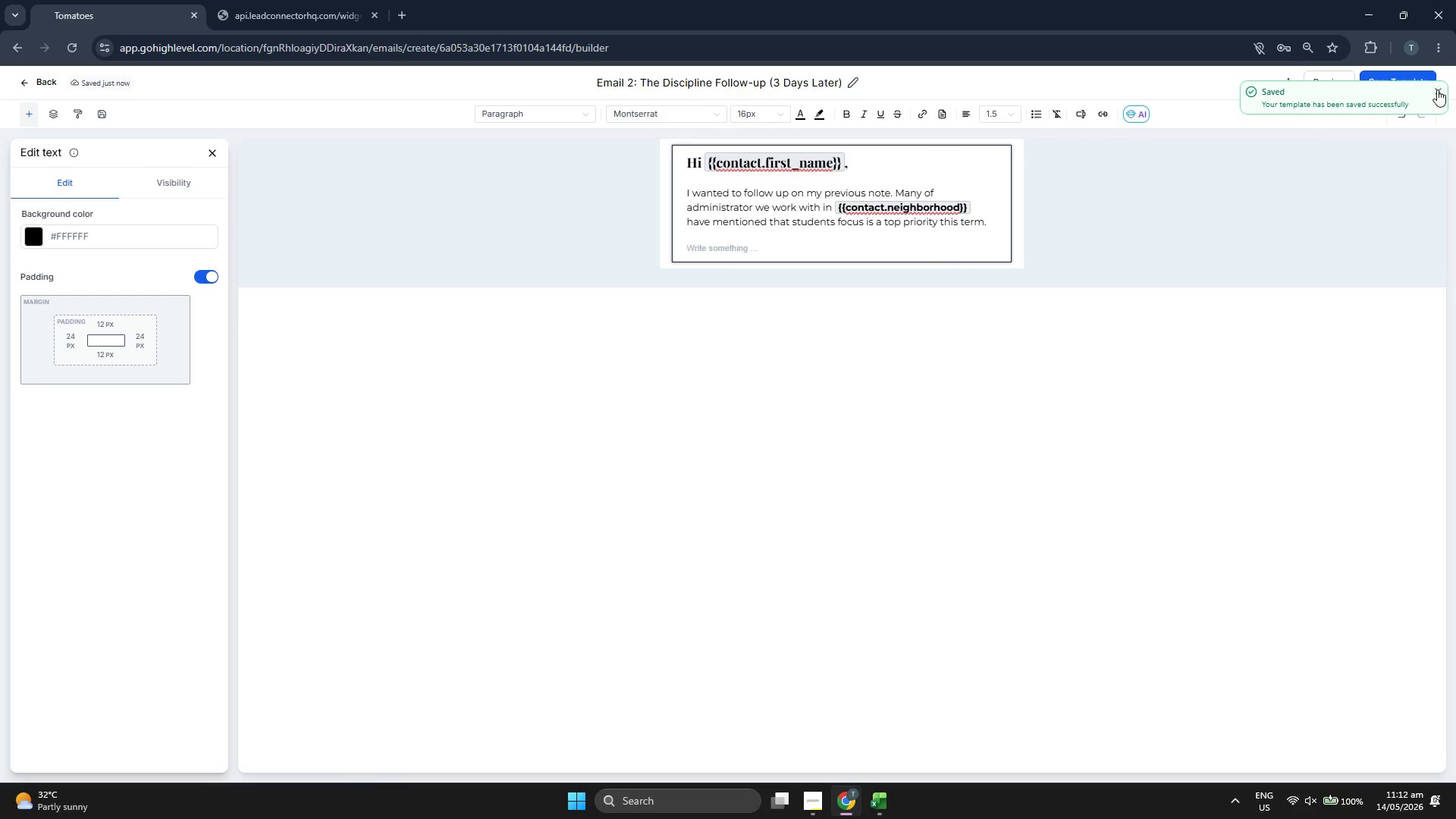 
double_click([1332, 80])
 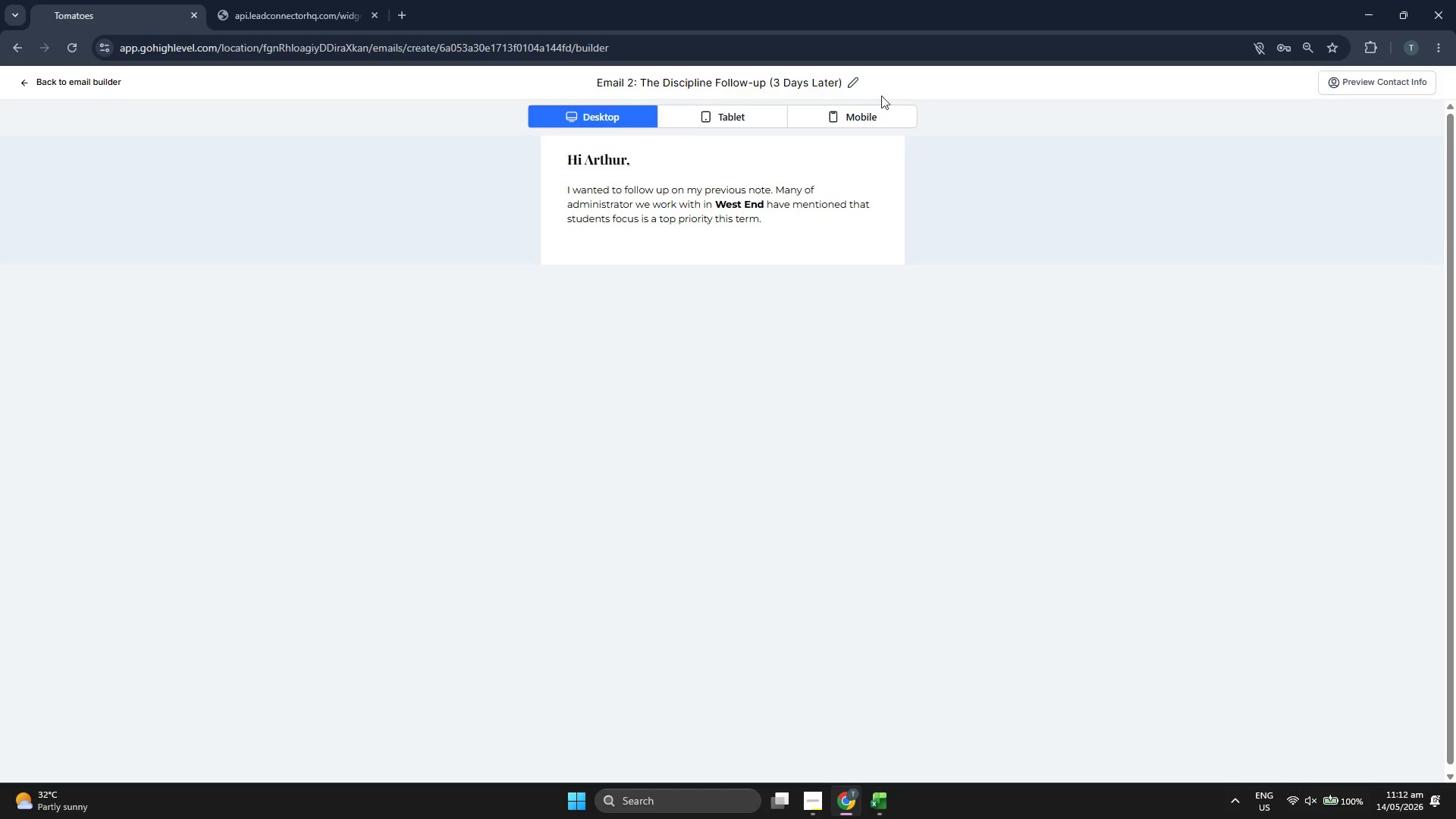 
left_click([871, 118])
 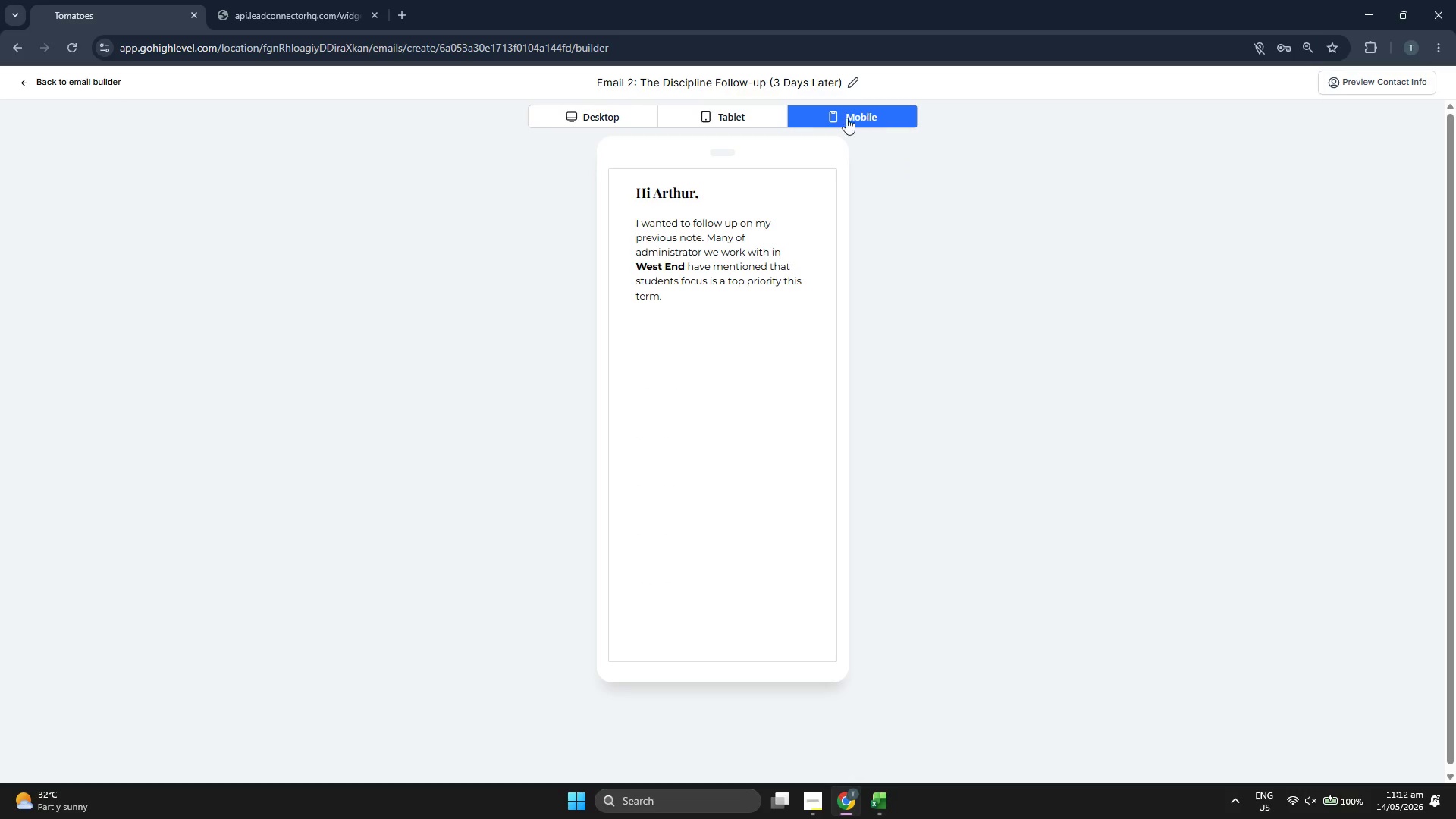 
left_click([739, 107])
 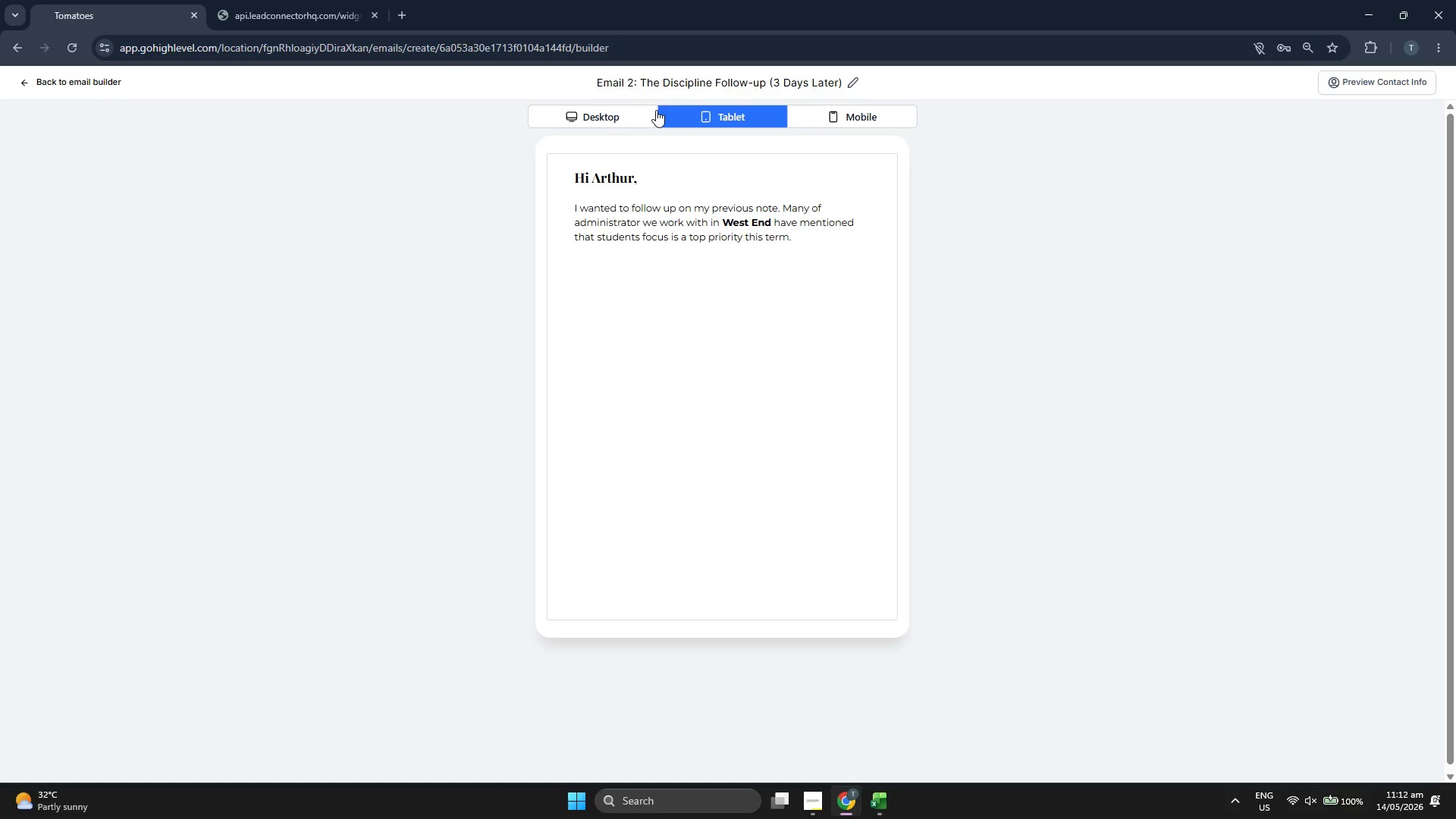 
left_click([647, 110])
 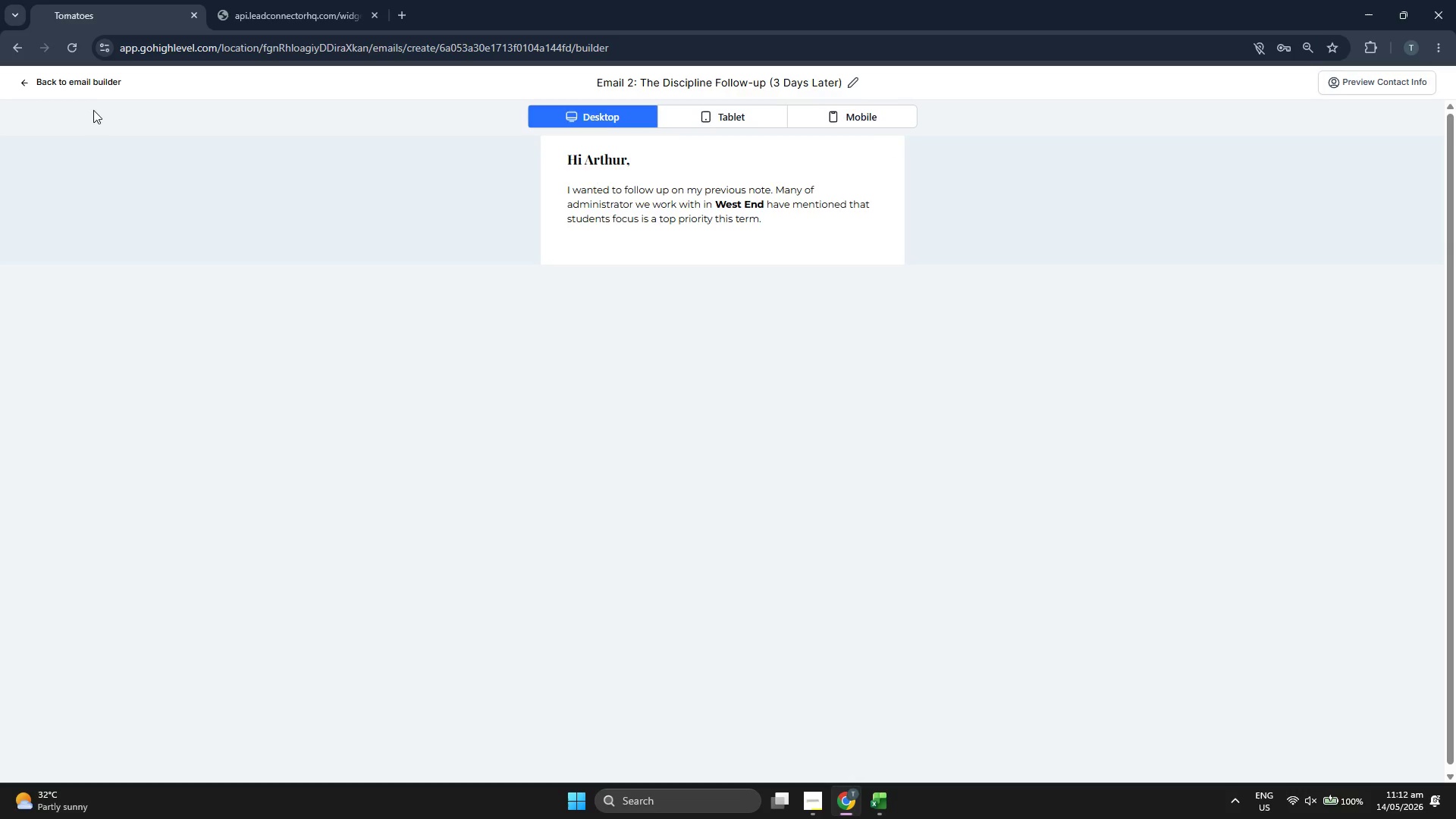 
left_click([87, 88])
 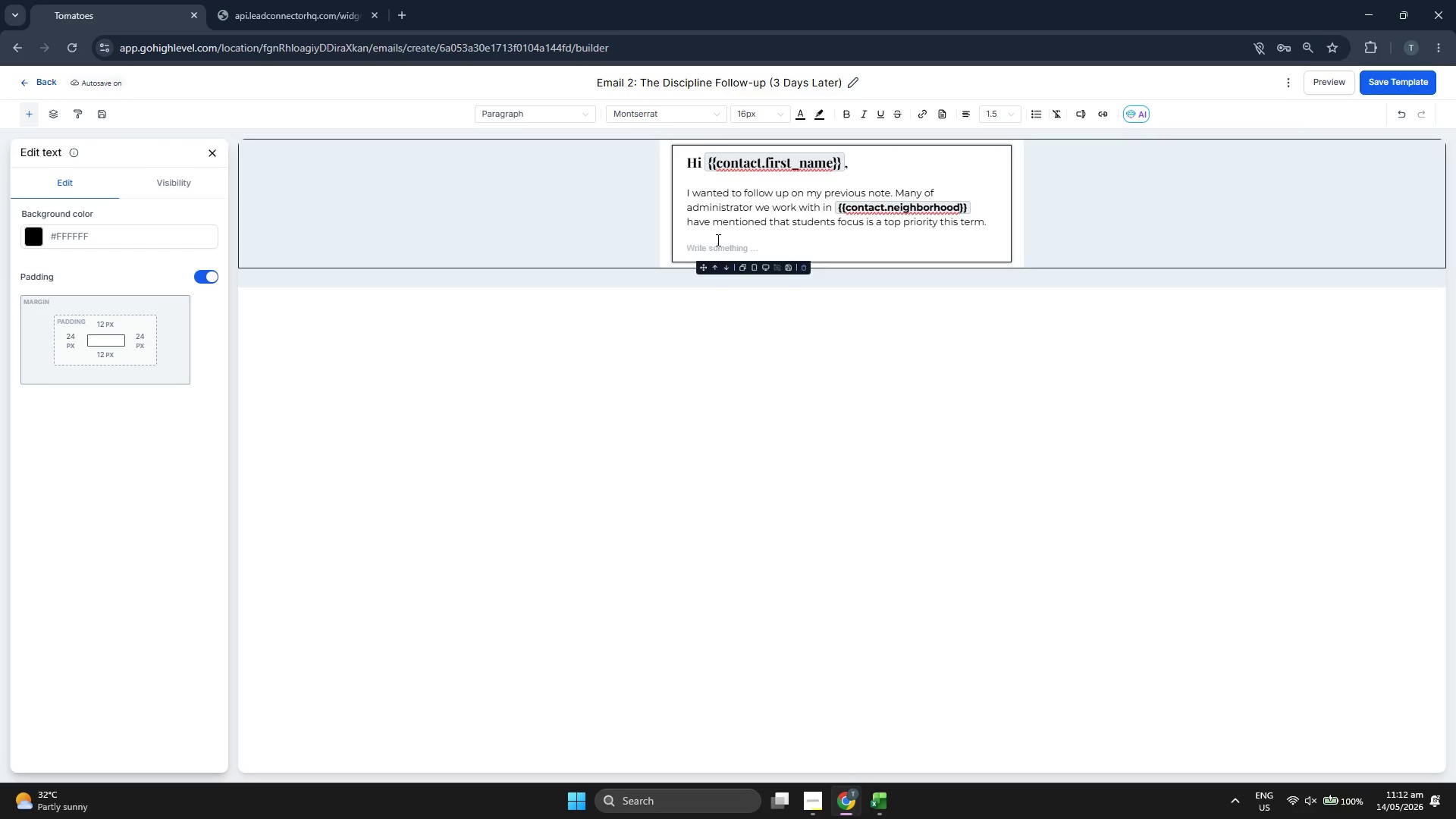 
left_click([719, 240])
 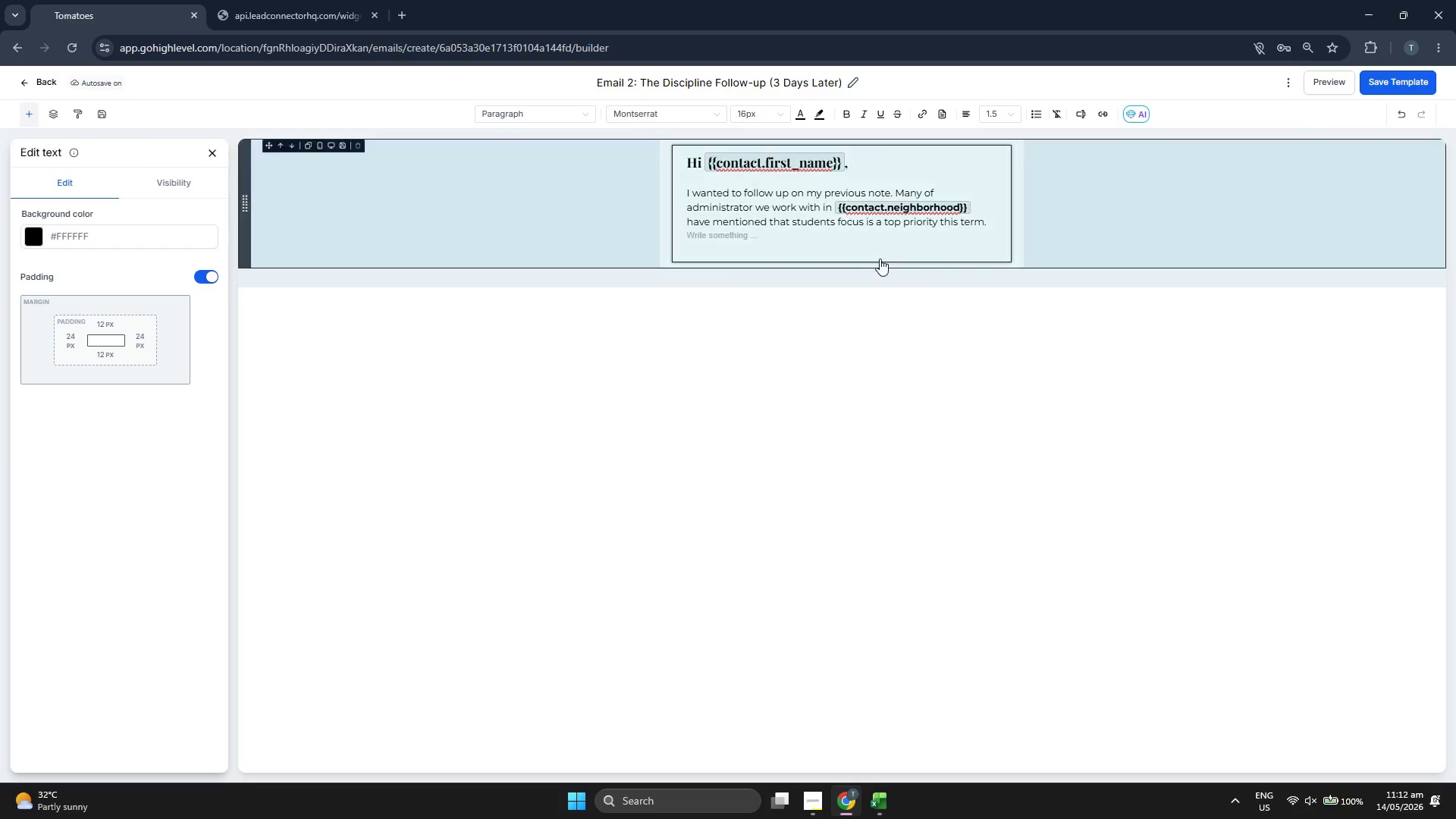 
left_click([891, 250])
 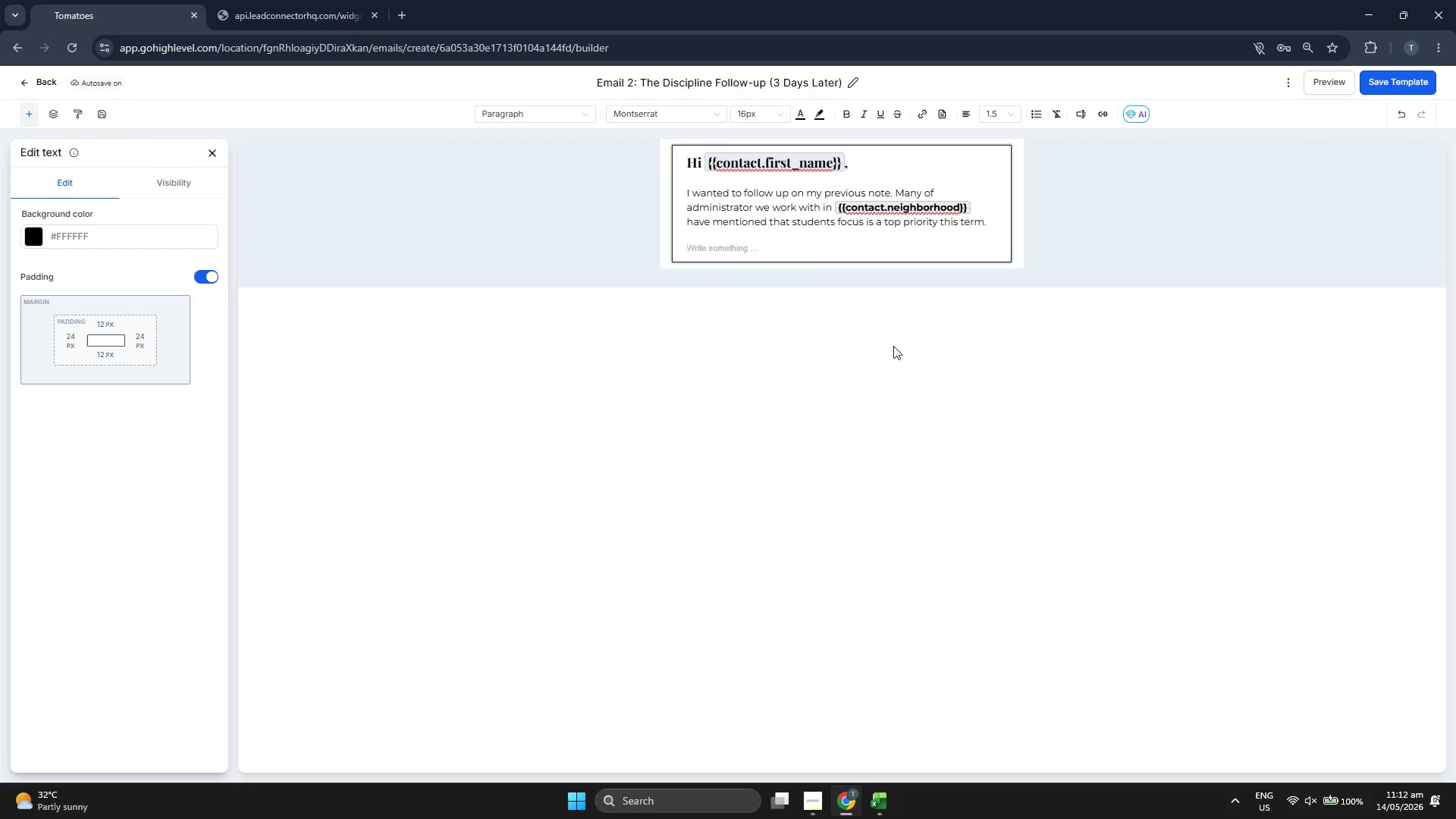 
type(While Capoeira and BJJ look like high-energy martial arts on the surface)
 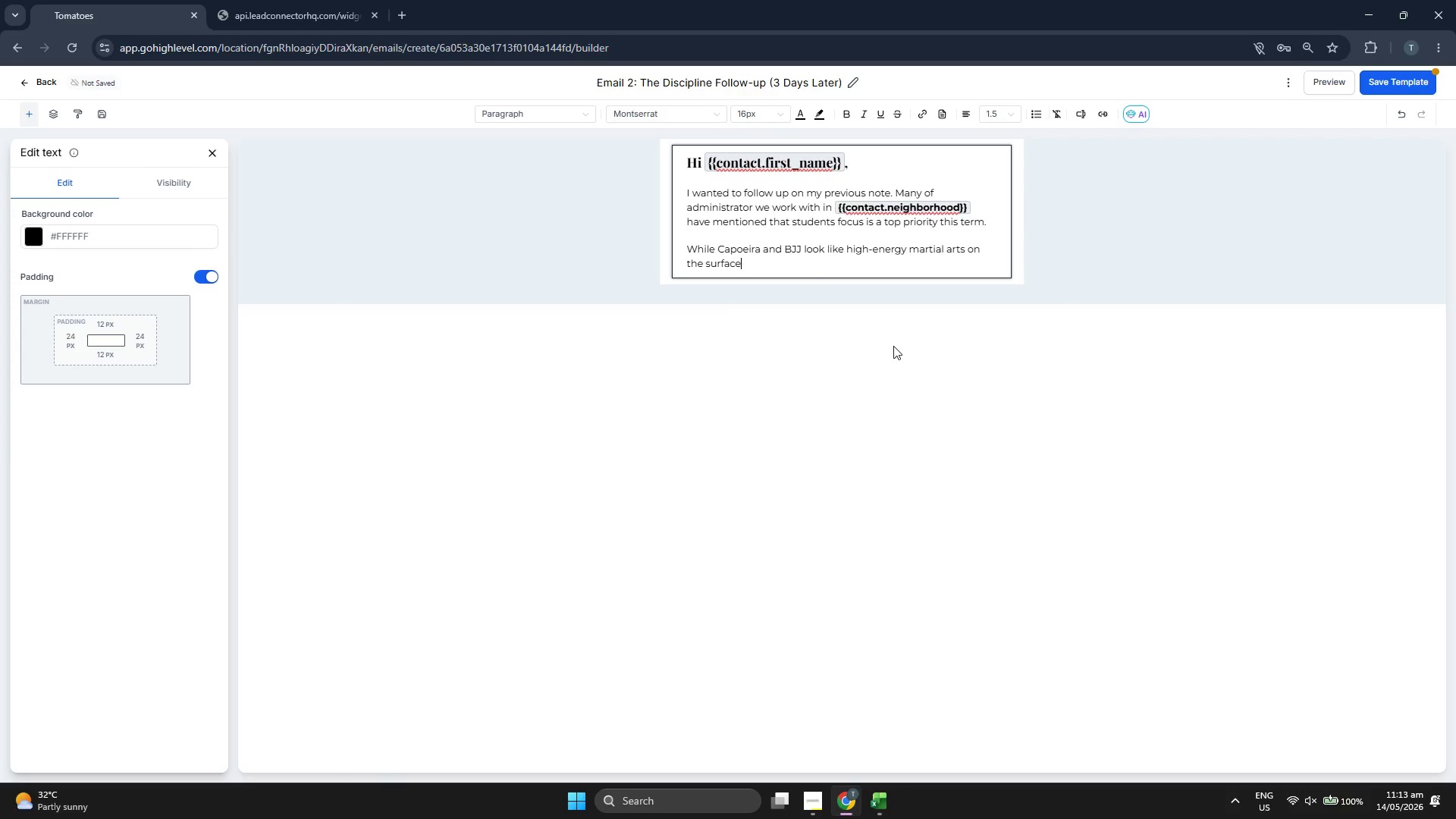 
type(, the "GH)
key(Backspace)
type(race)
 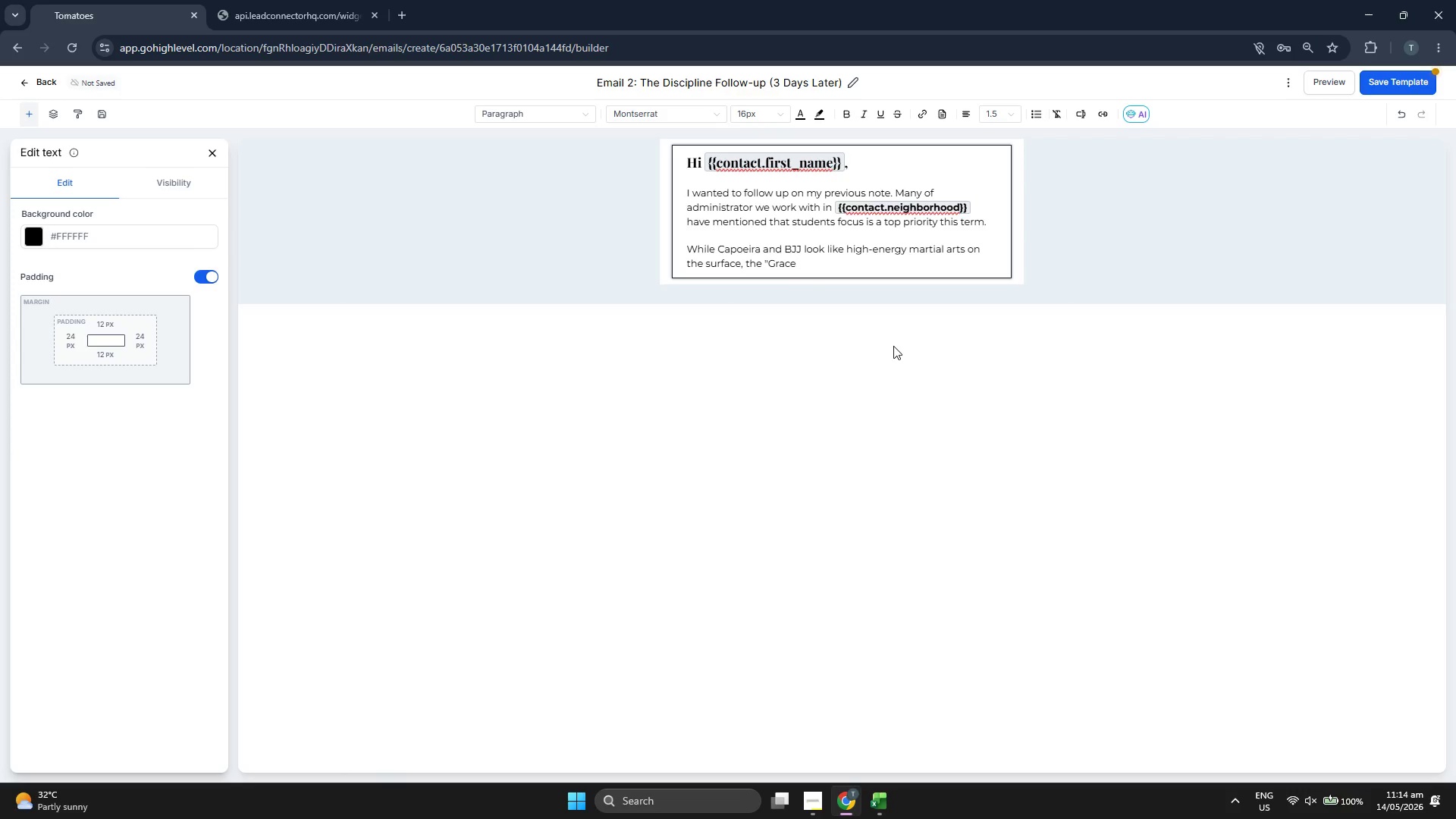 
key(Space)
 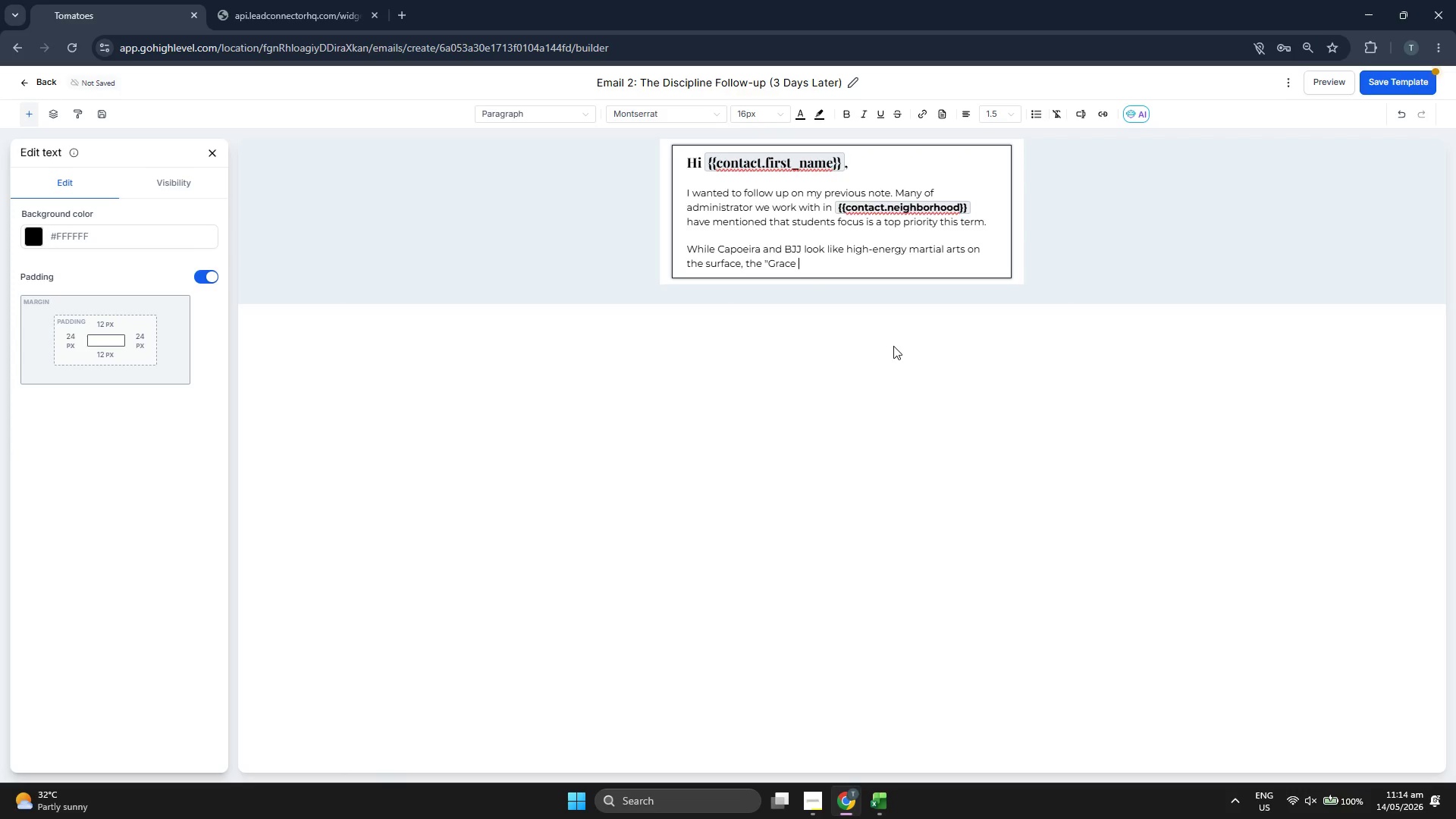 
key(Backspace)
 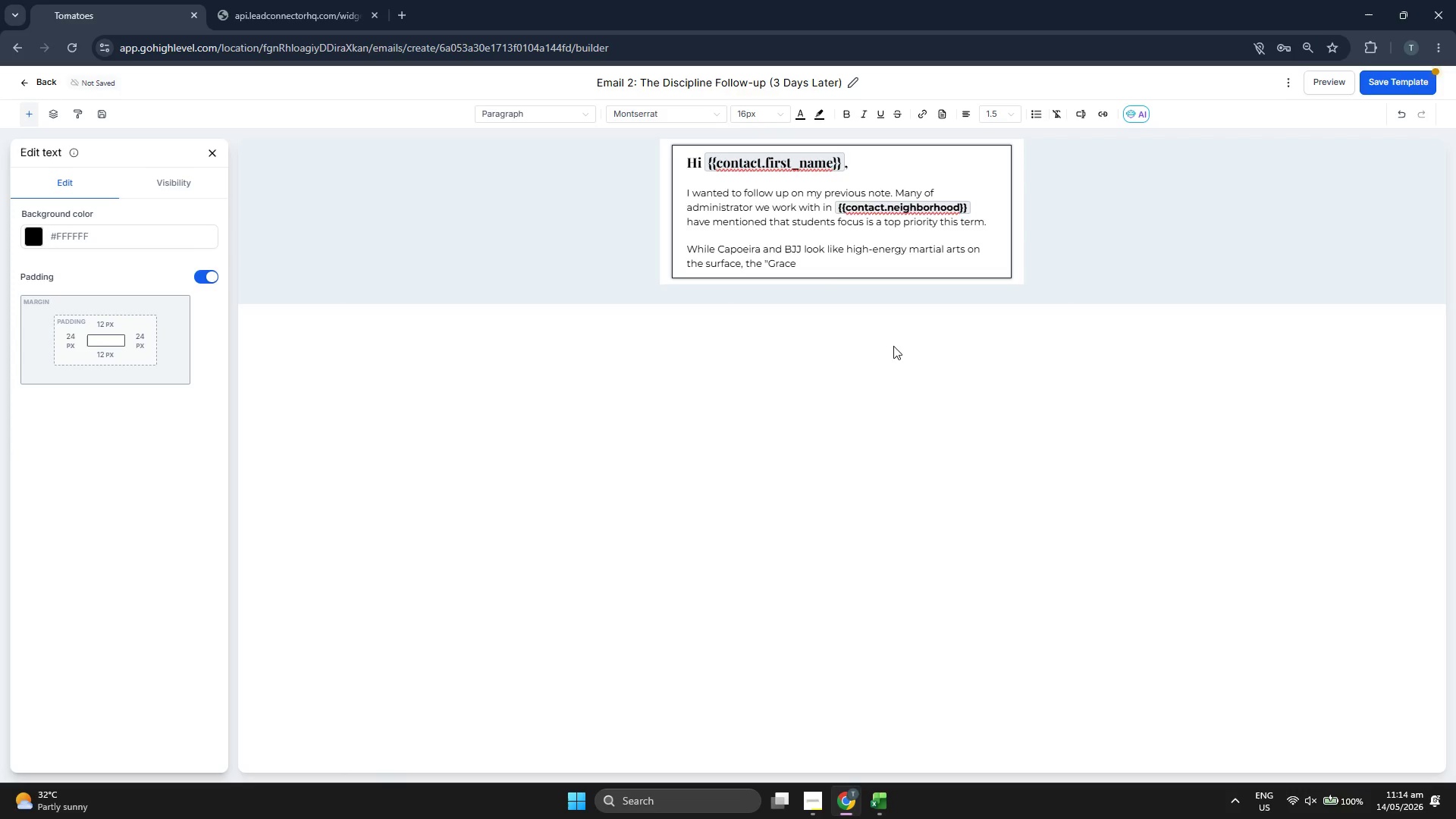 
key(Shift+Quote)
 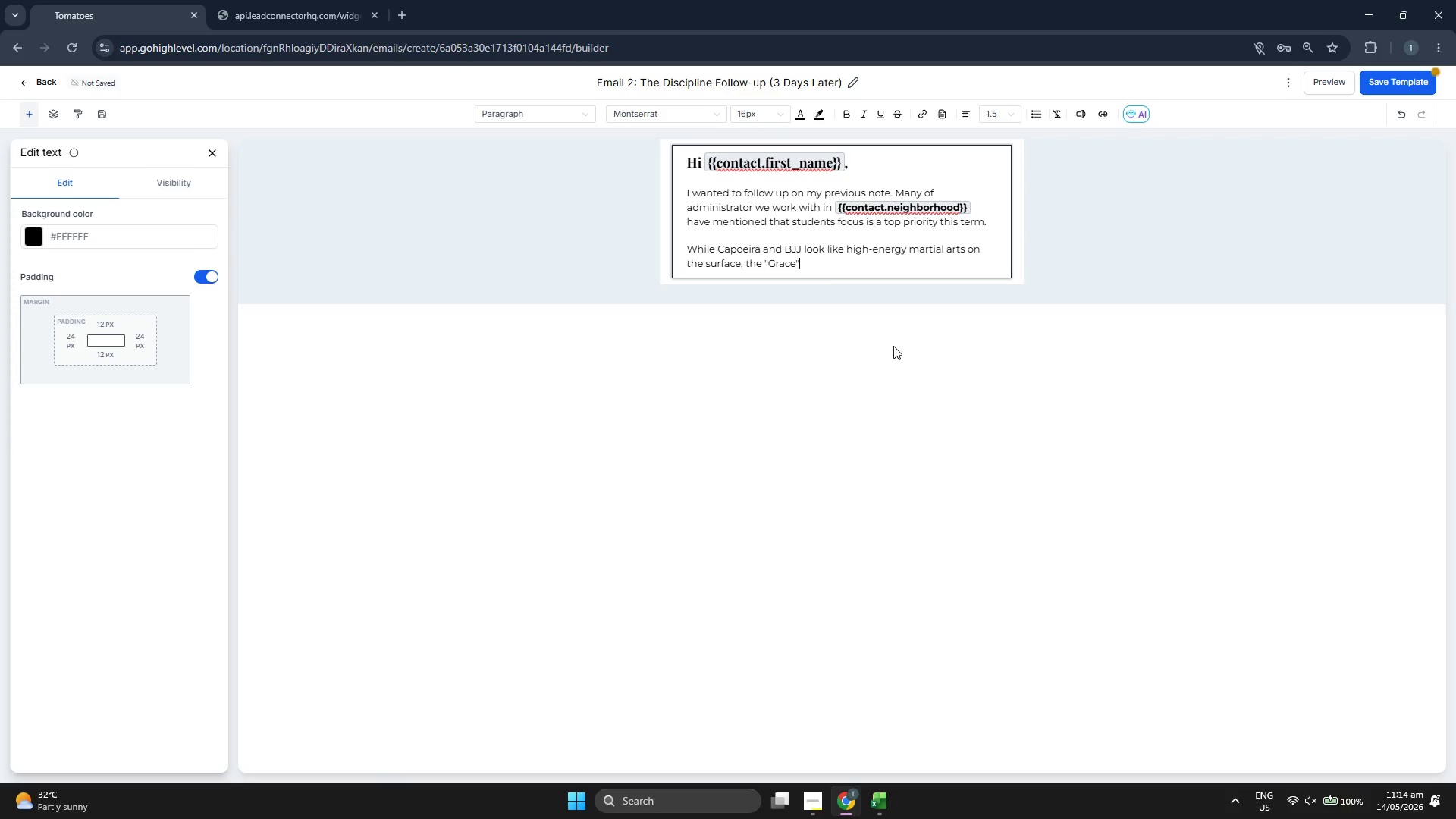 
key(Space)
 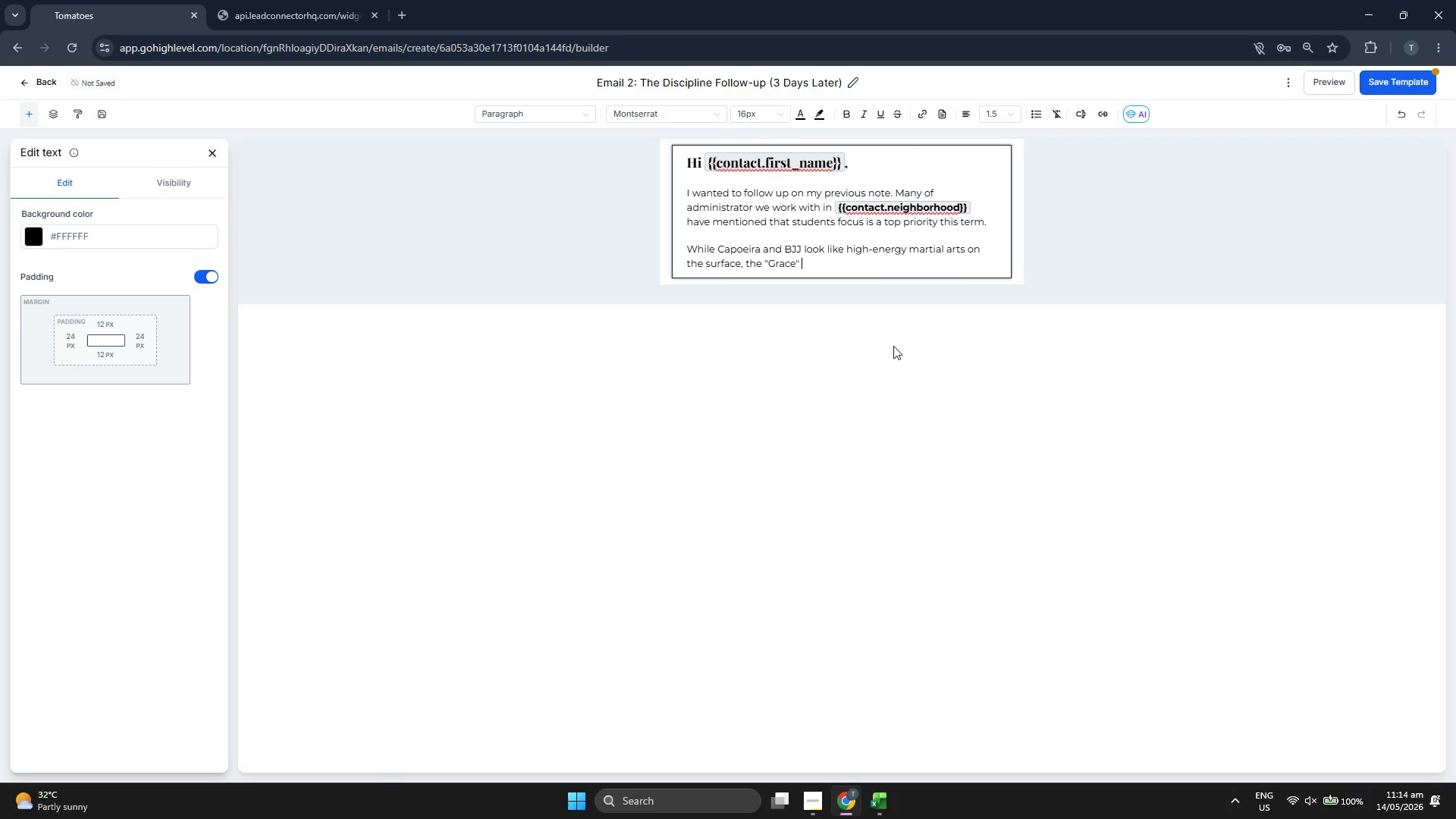 
type(in our name refers to the mental )
 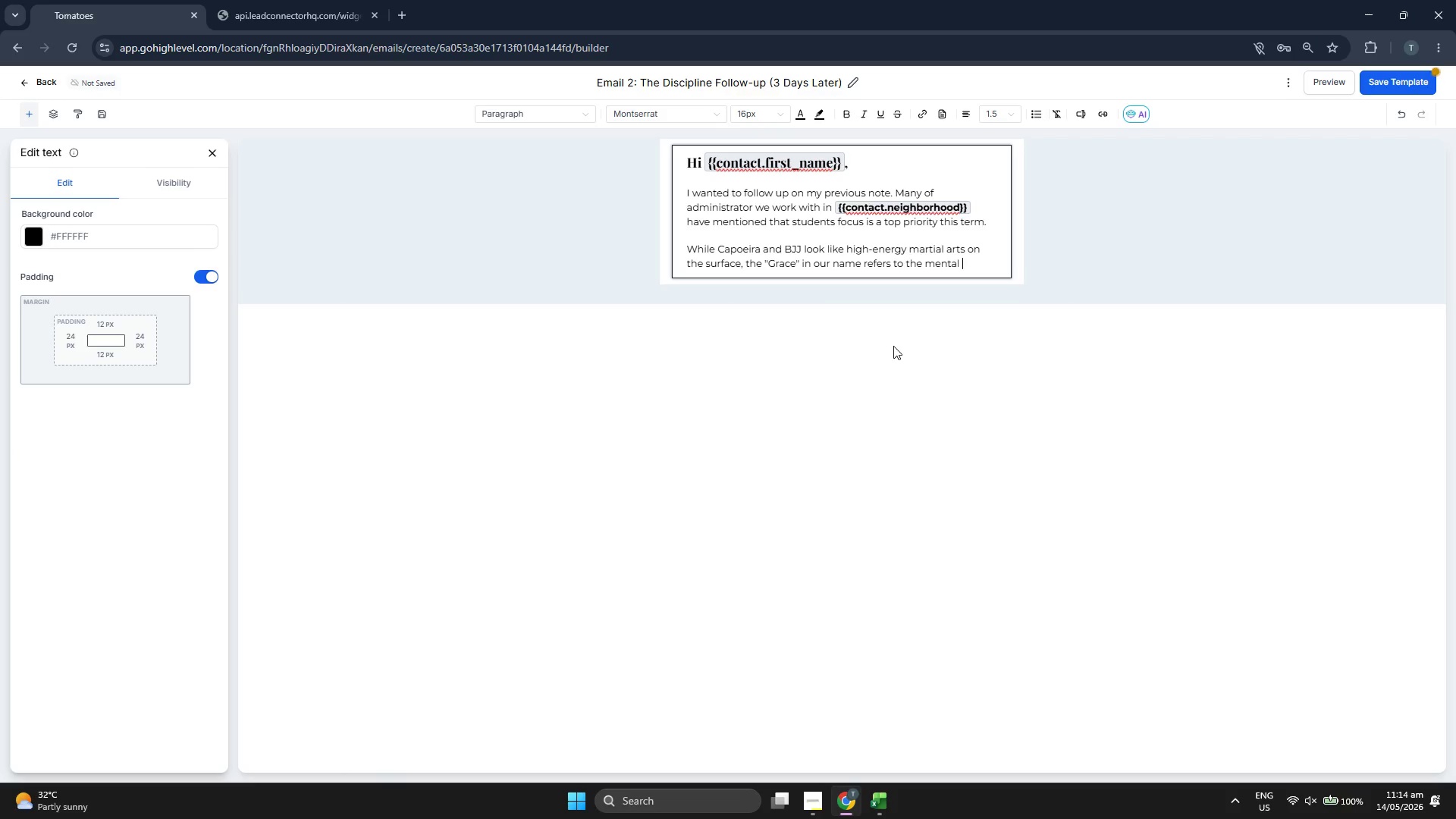 
type(clarity)
 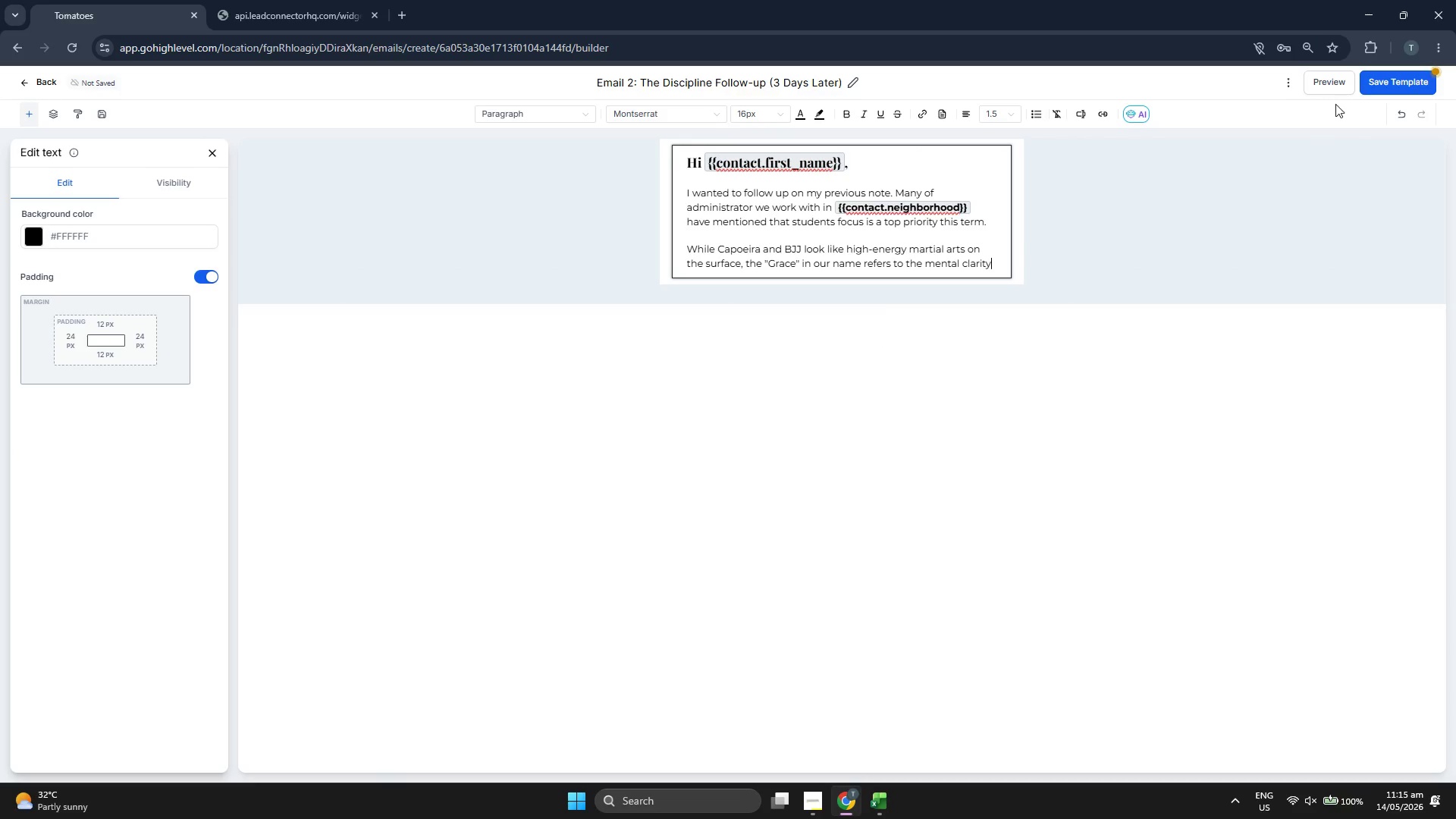 
left_click([1387, 83])
 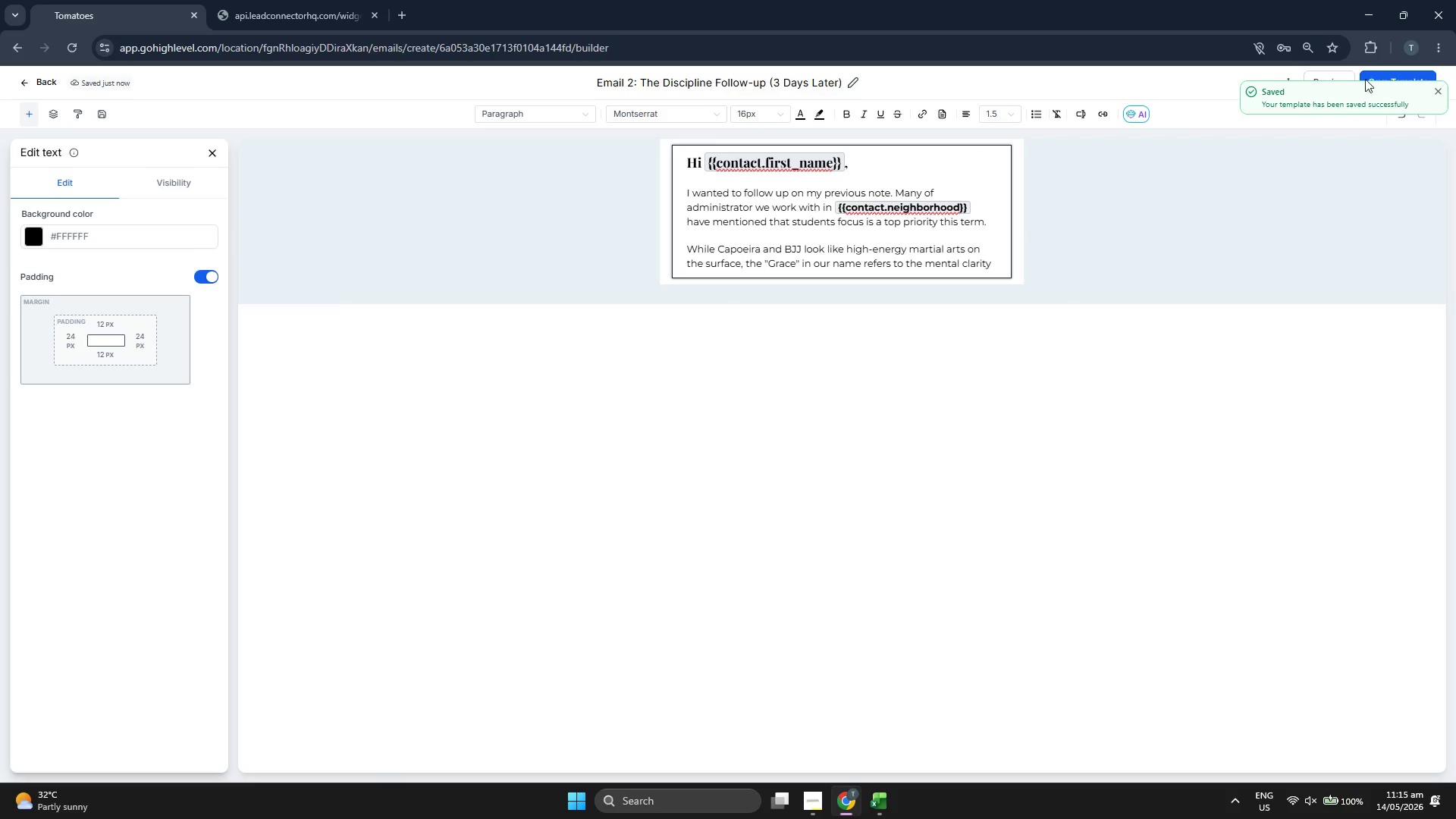 
left_click([1433, 89])
 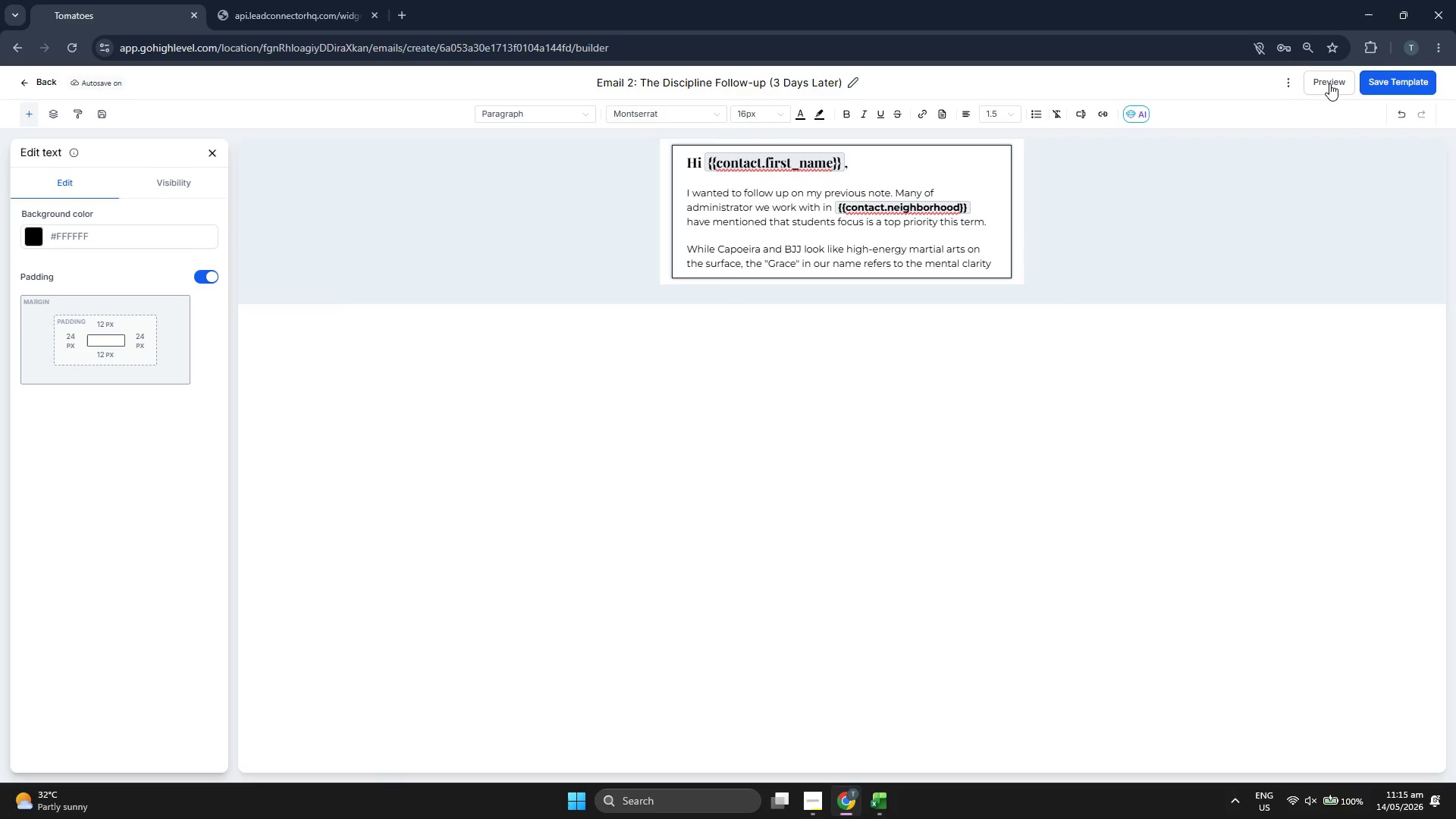 
left_click([1329, 83])
 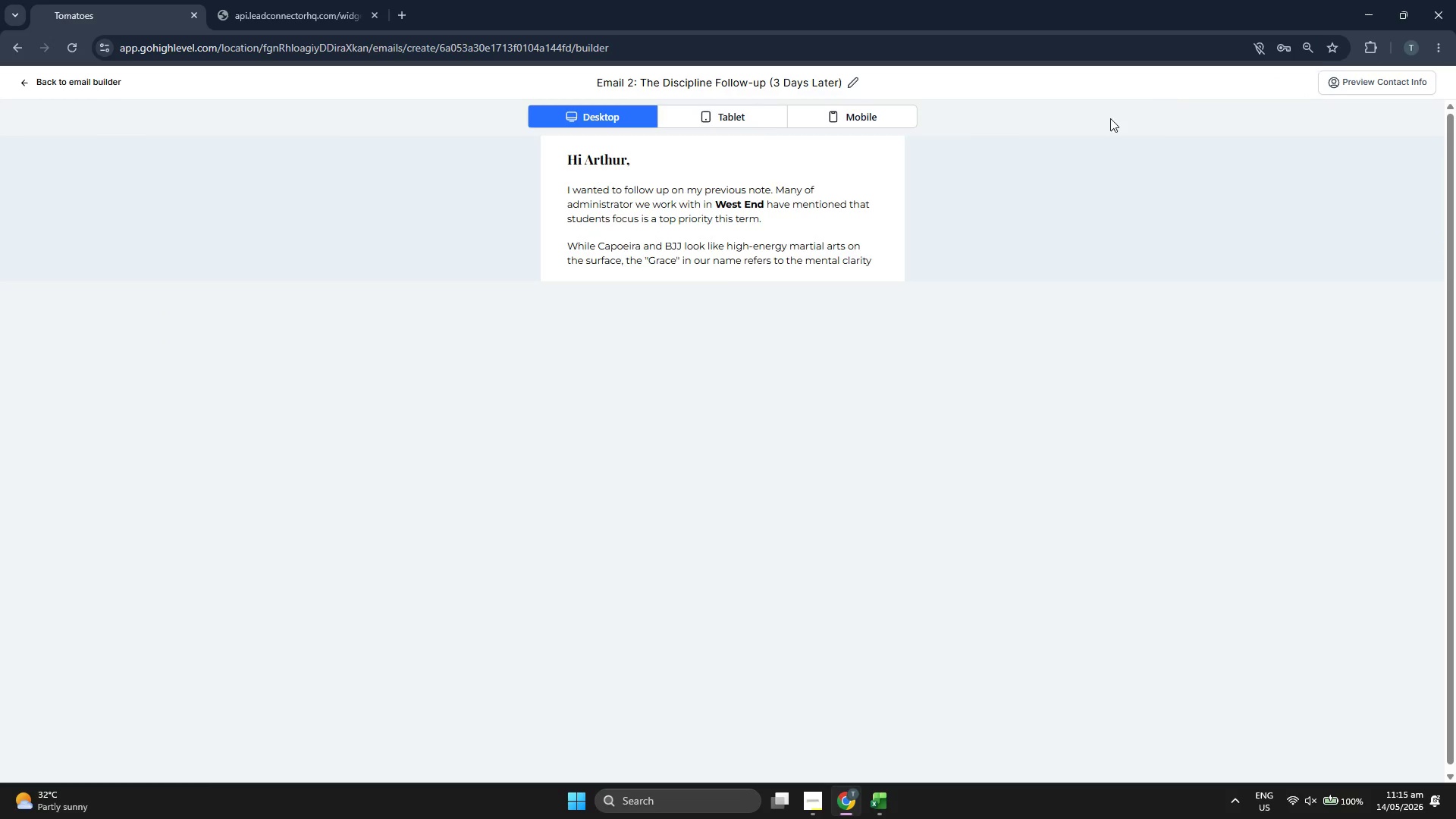 
left_click([882, 114])
 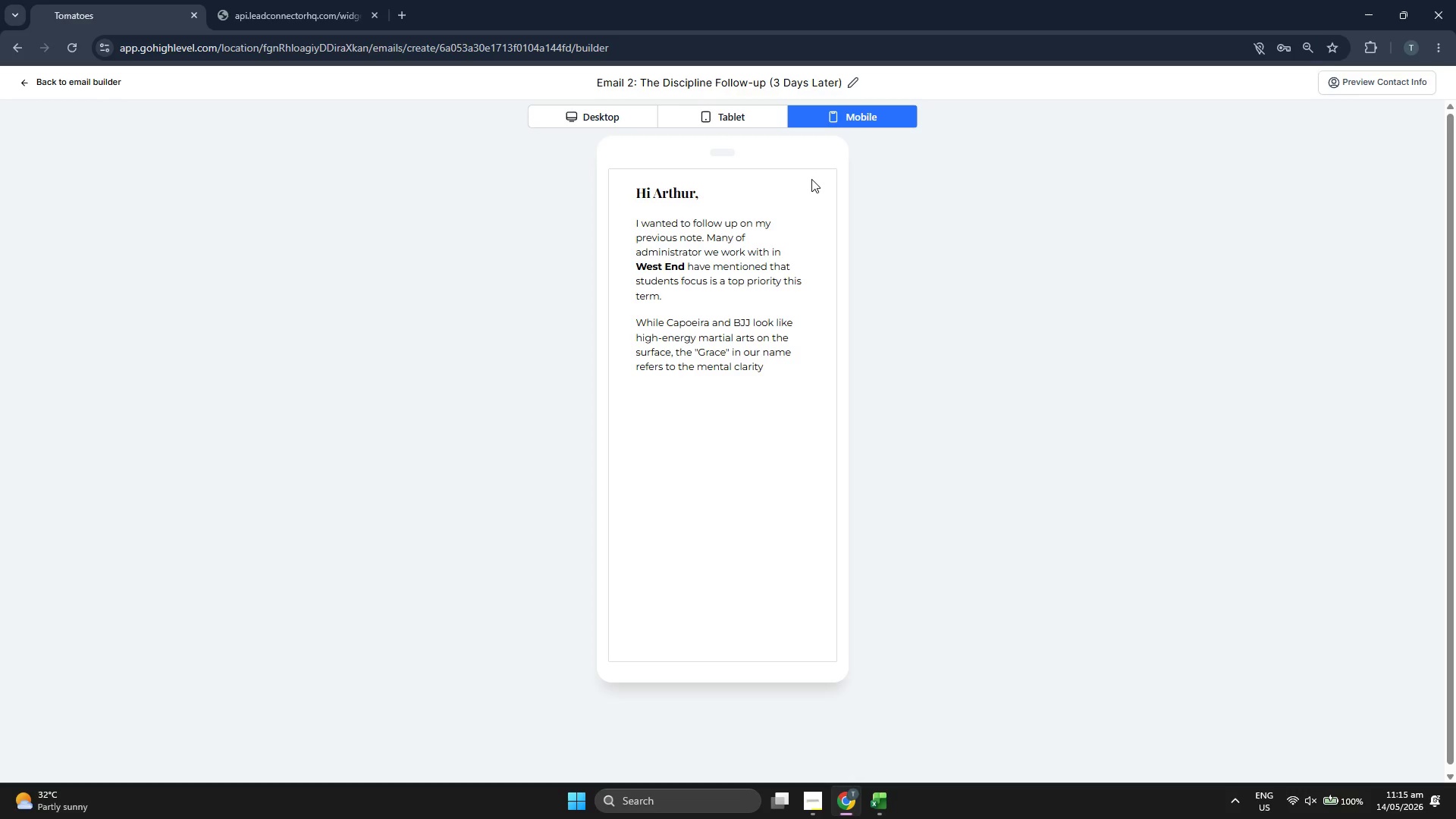 
double_click([692, 333])
 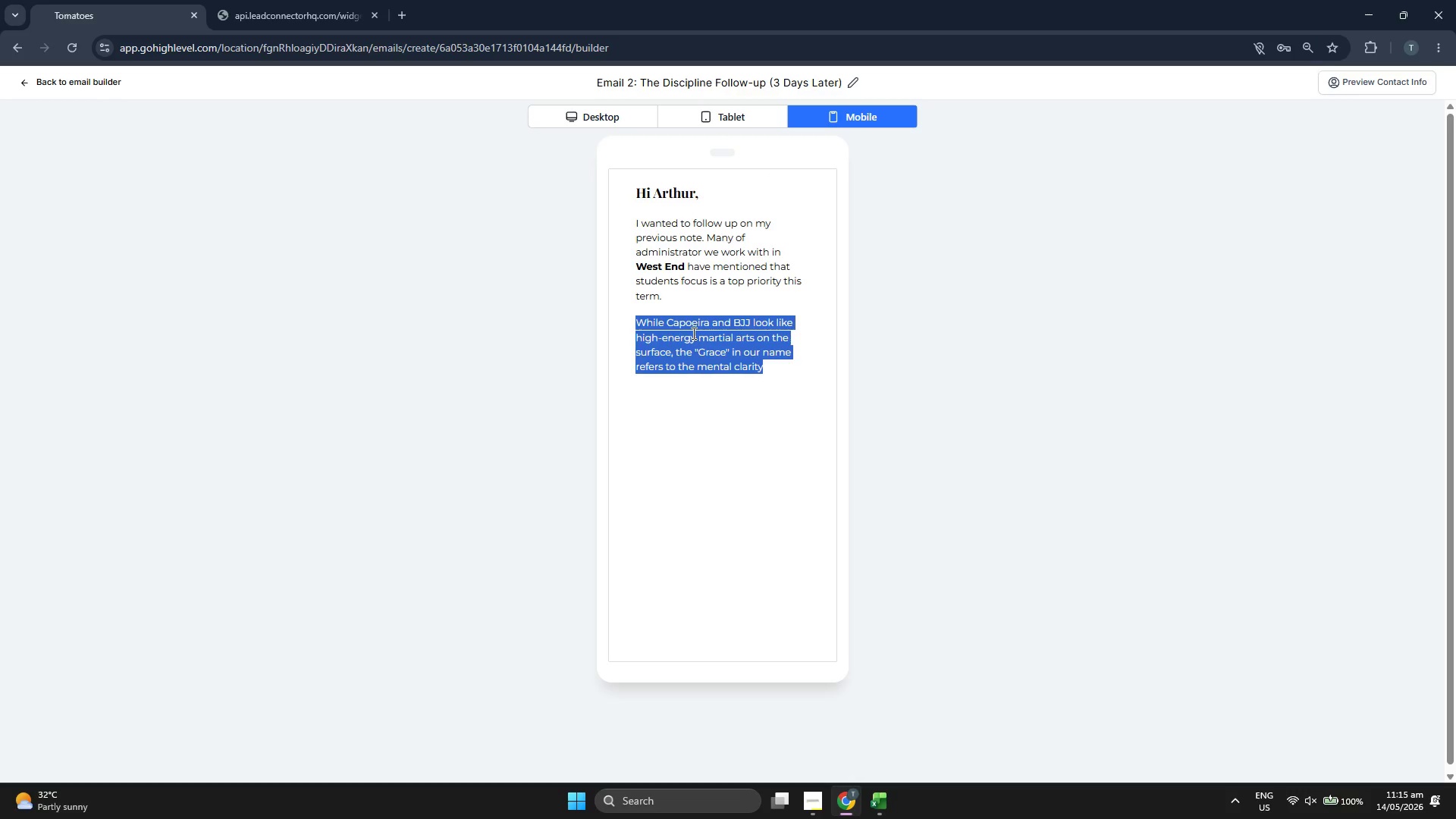 
triple_click([692, 333])
 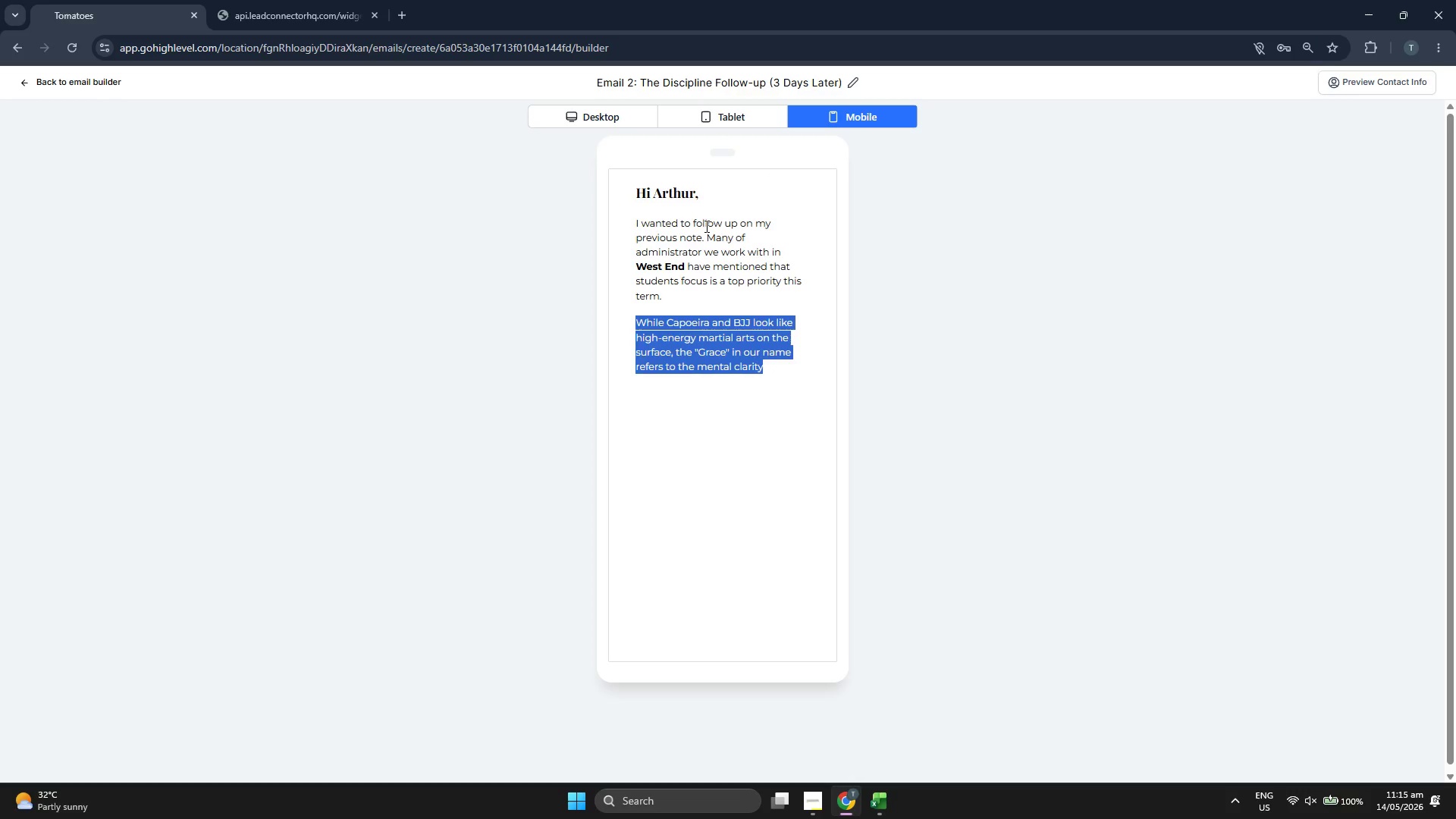 
wait(6.11)
 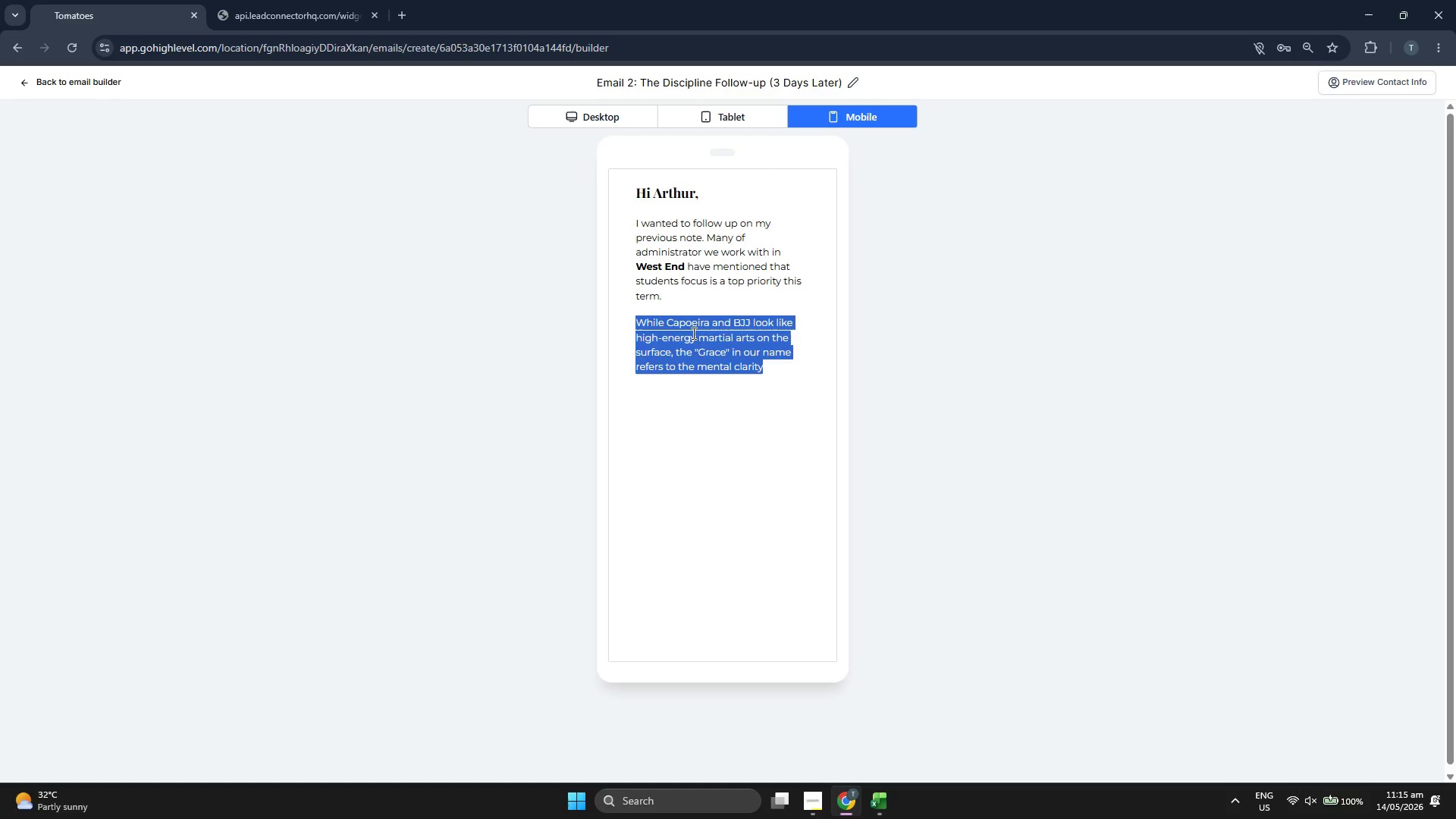 
double_click([683, 240])
 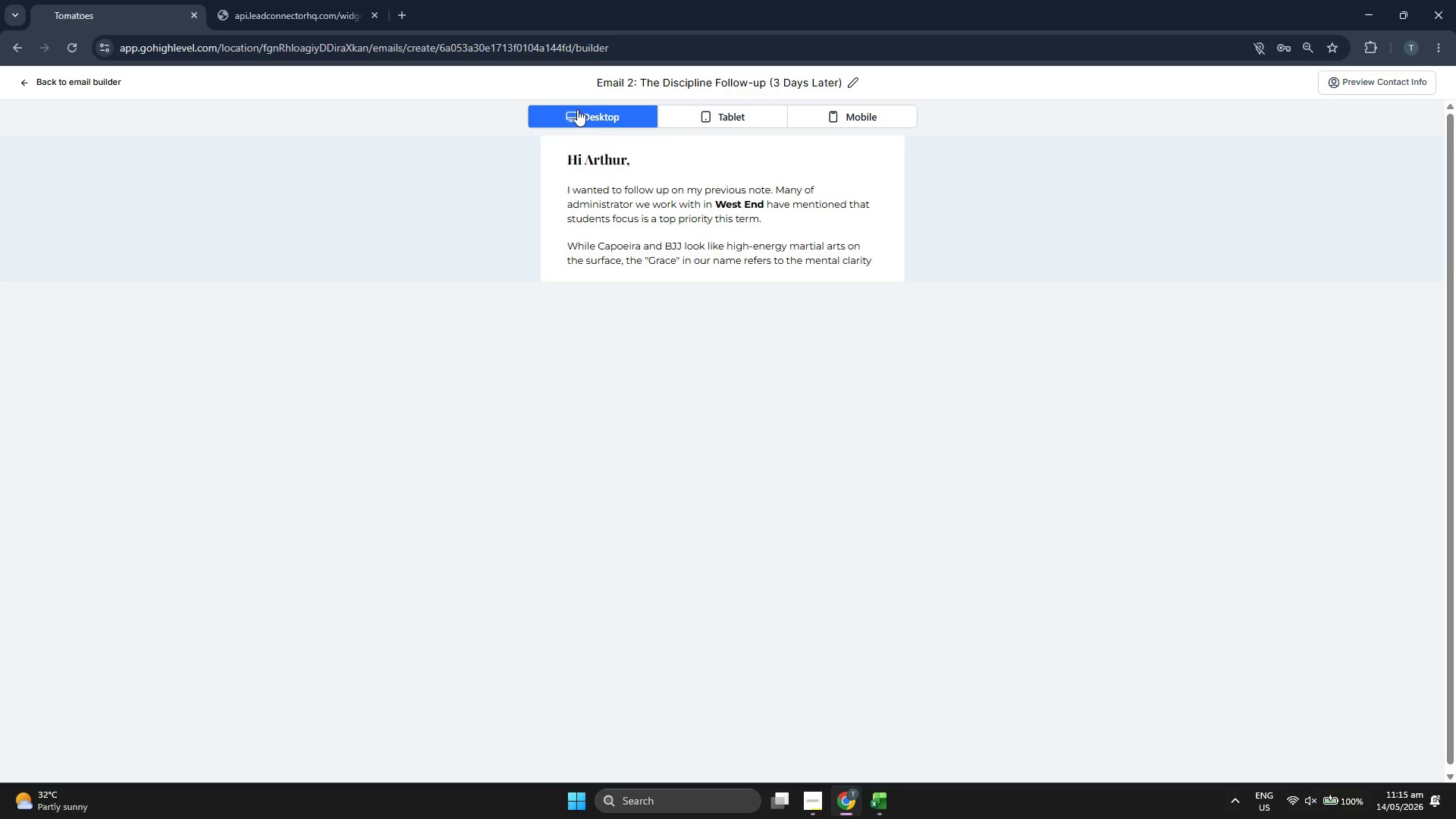 
wait(6.11)
 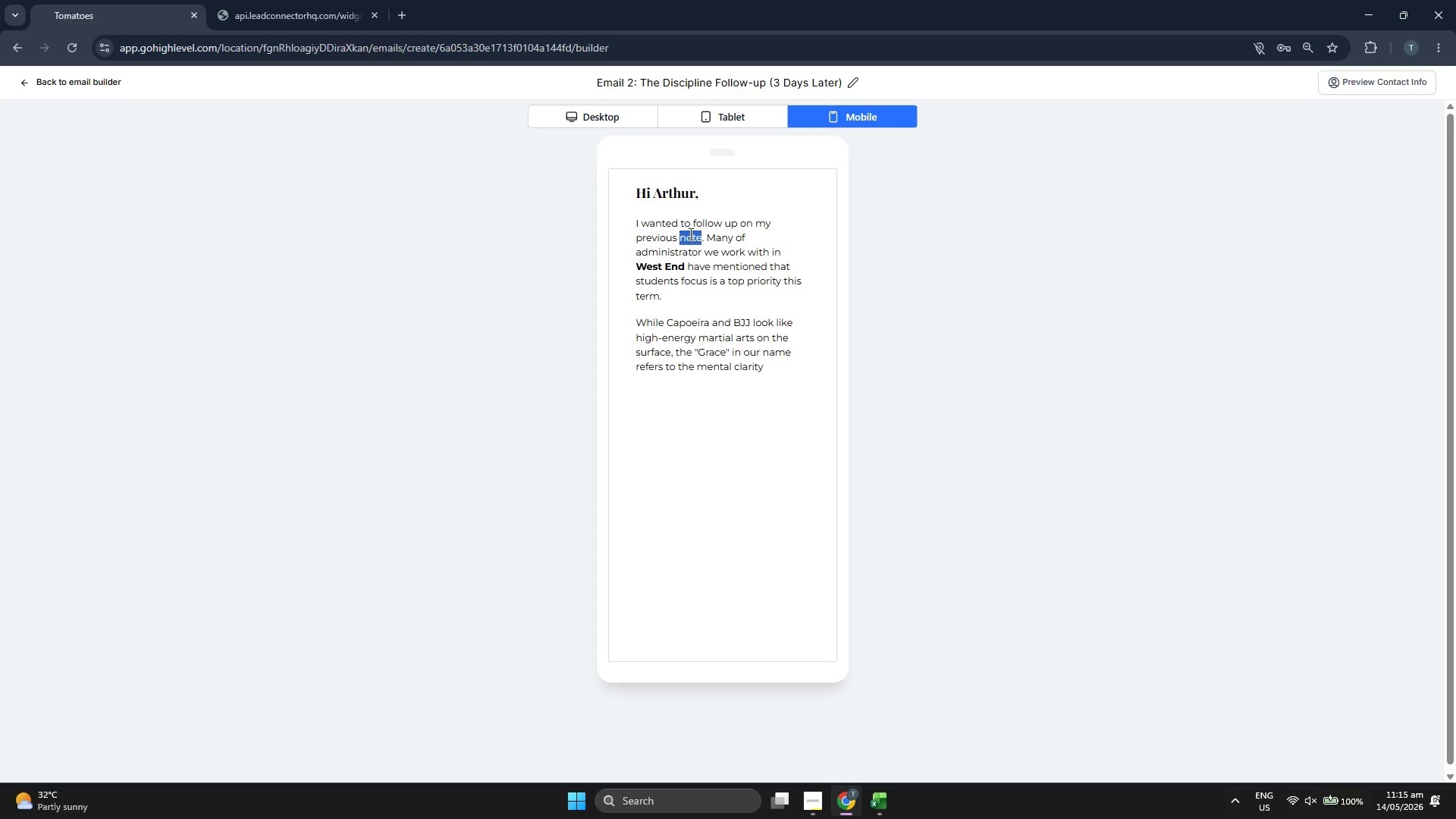 
left_click([859, 114])
 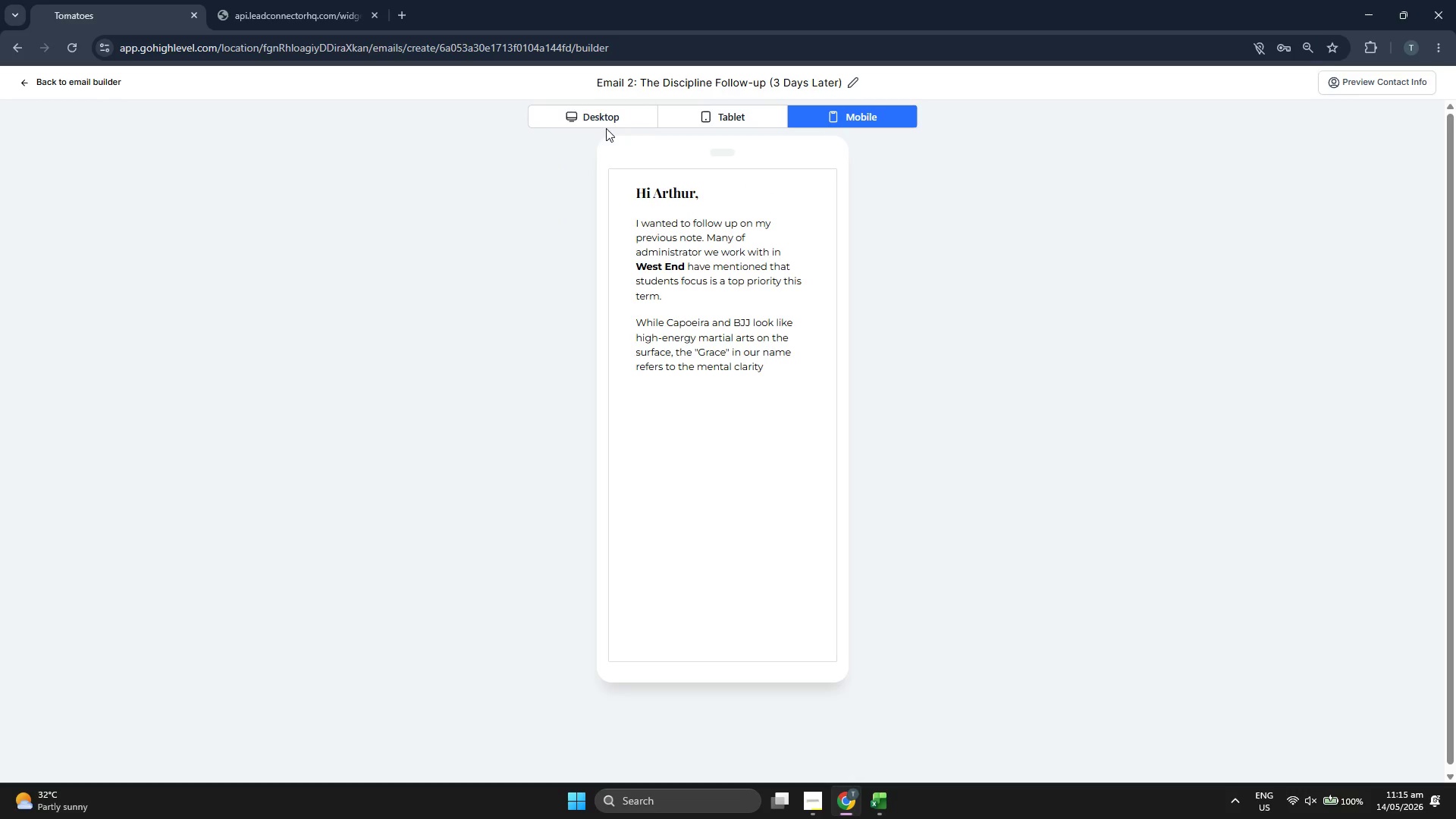 
wait(5.36)
 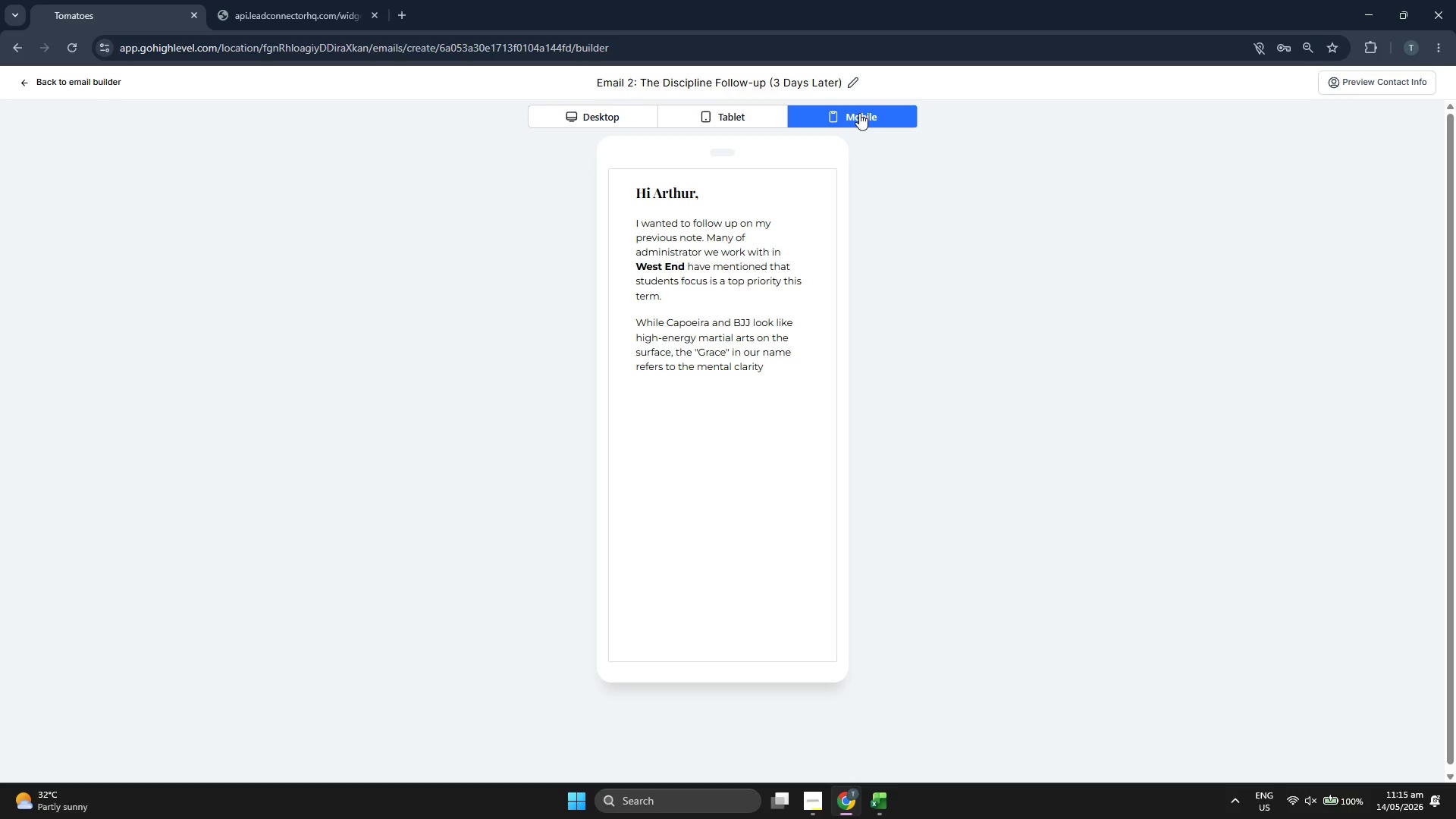 
left_click([592, 115])
 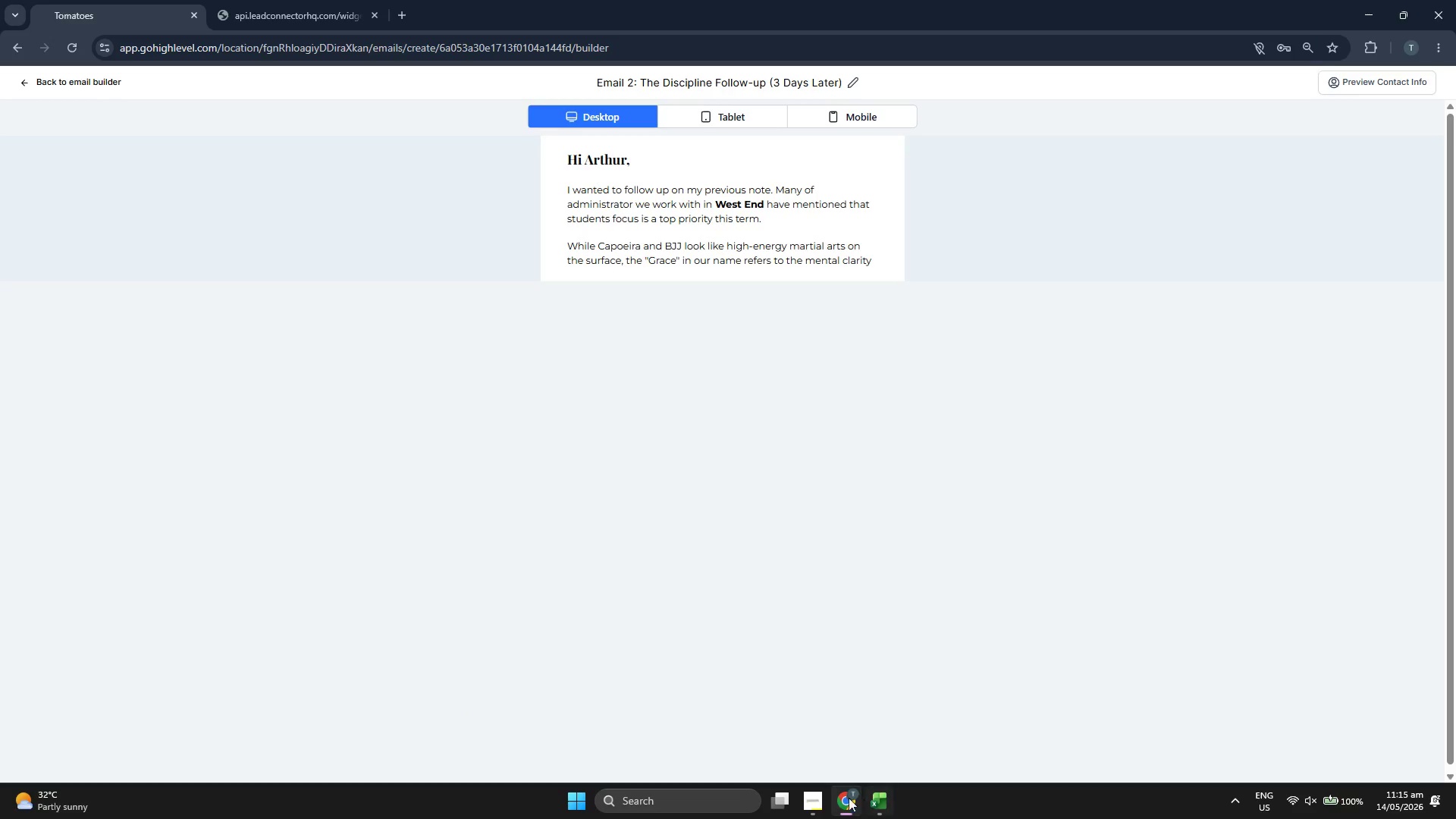 
left_click([821, 795])